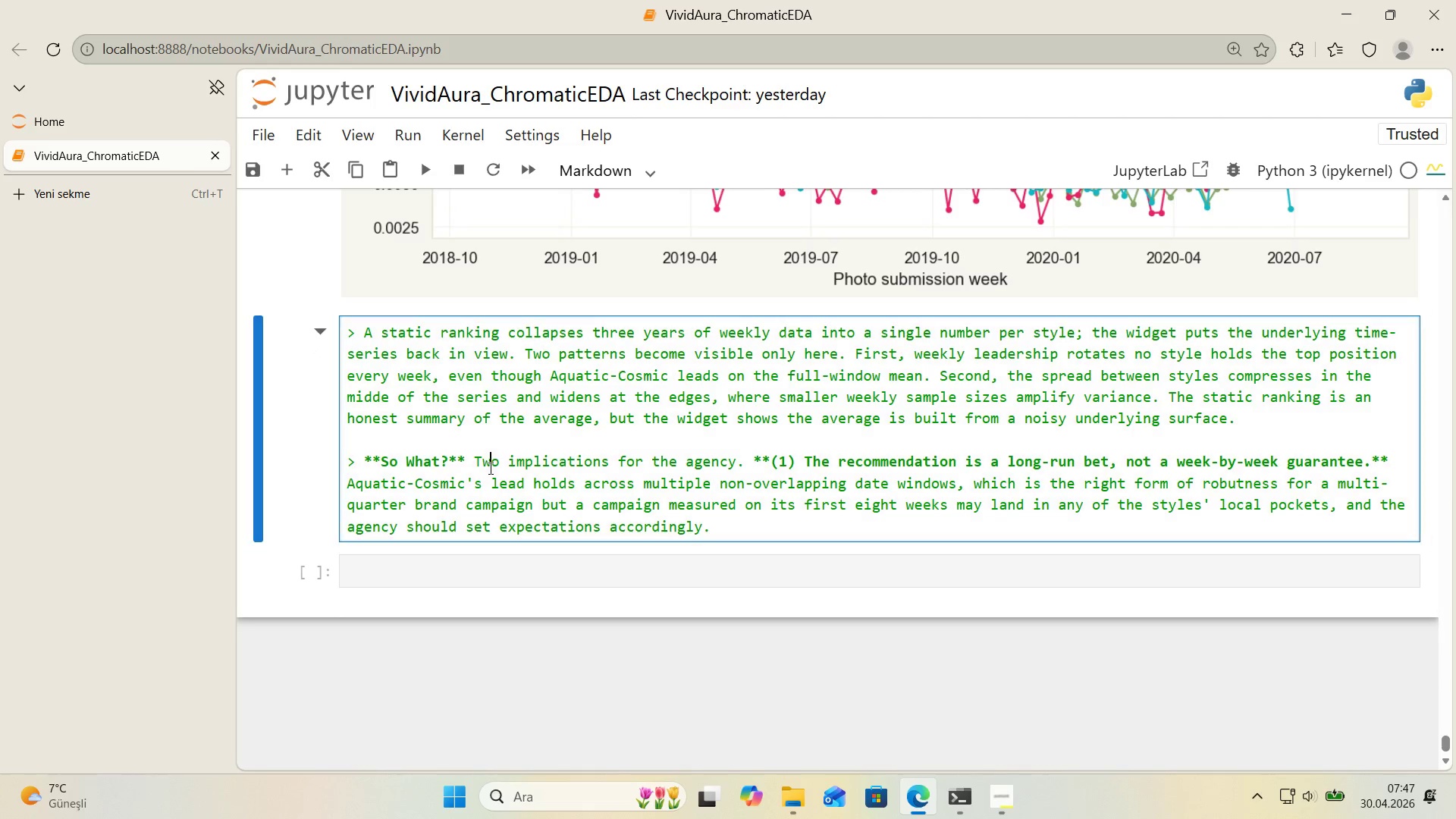 
double_click([489, 468])
 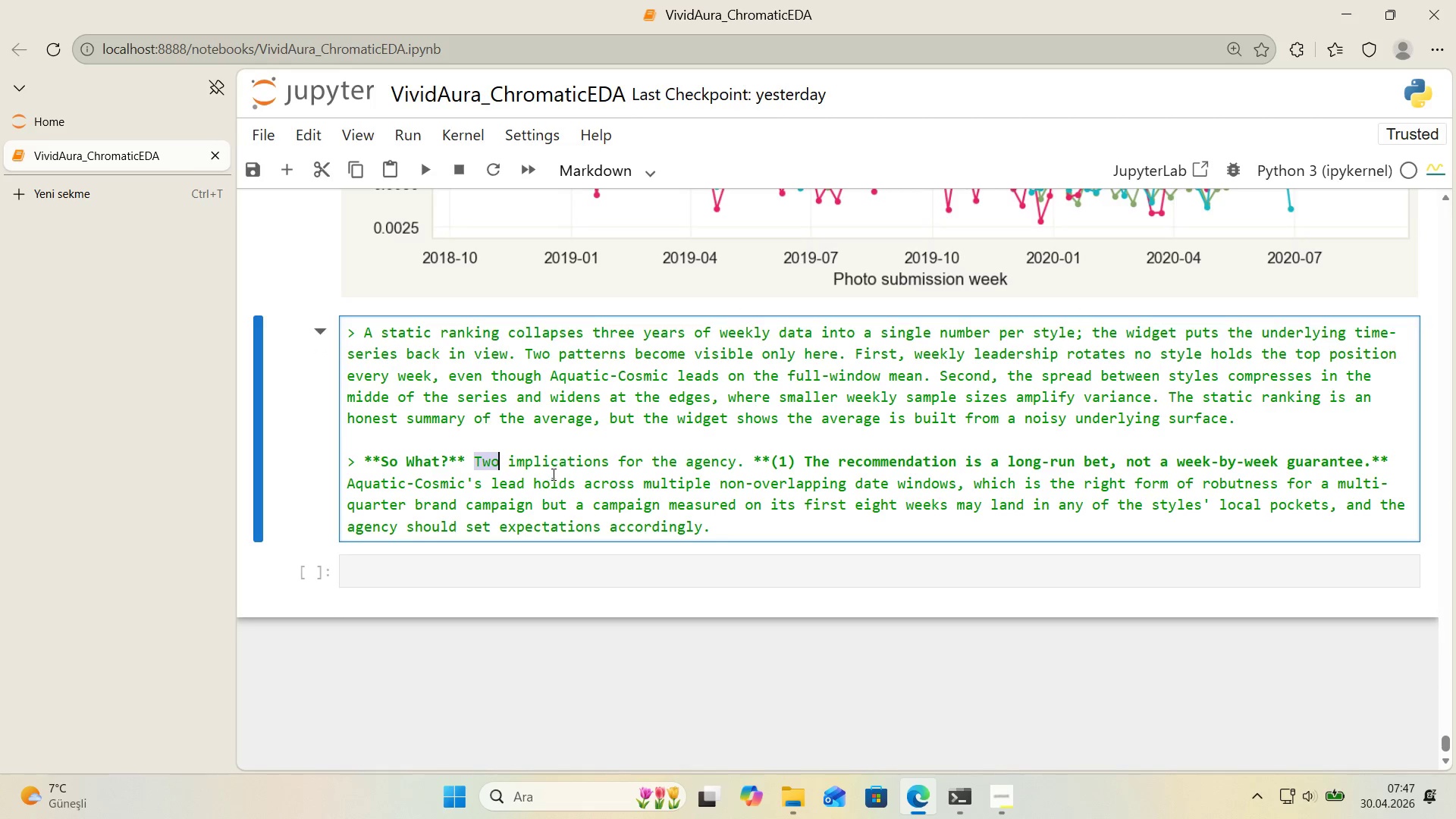 
key(CapsLock)
 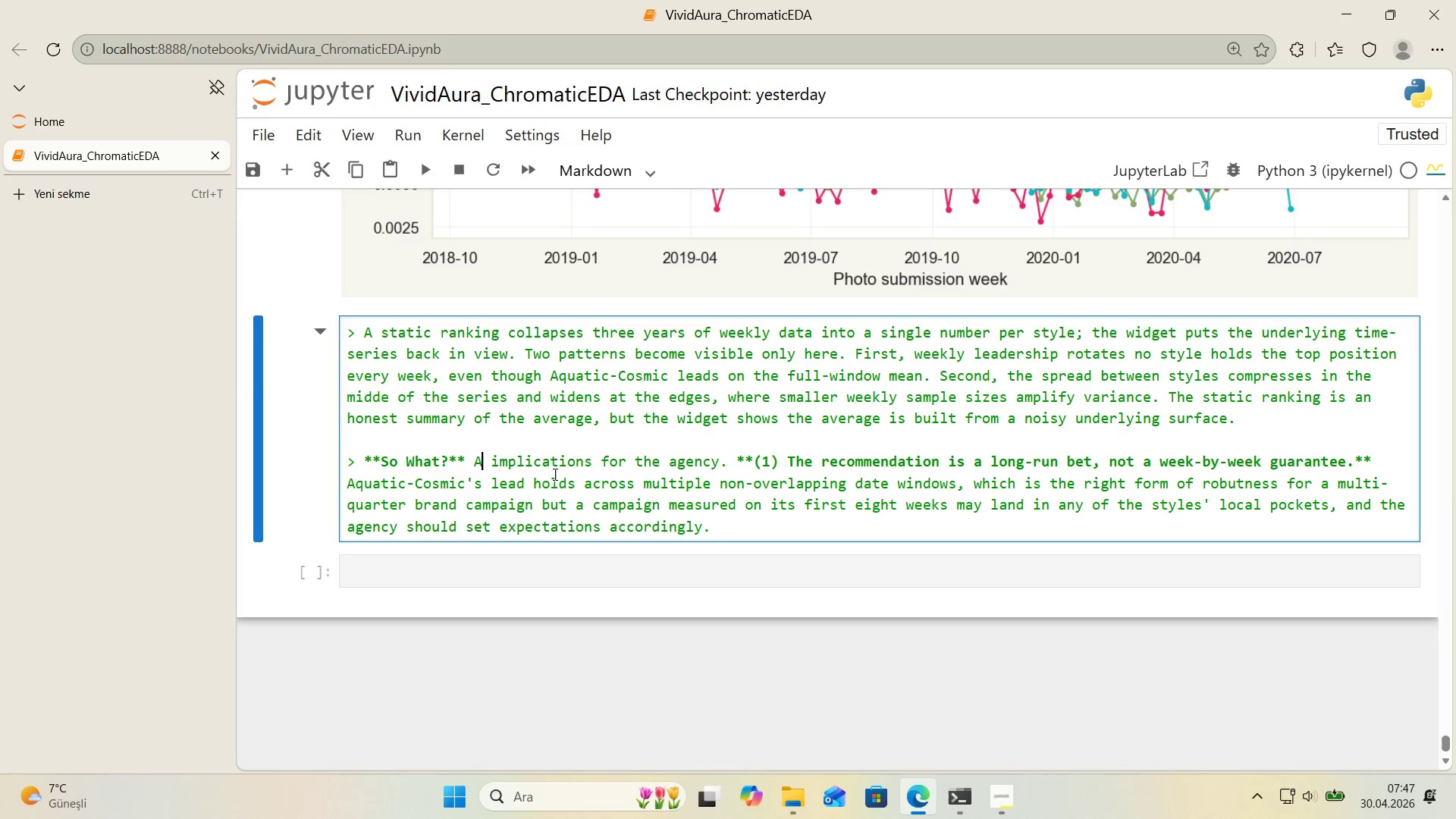 
key(A)
 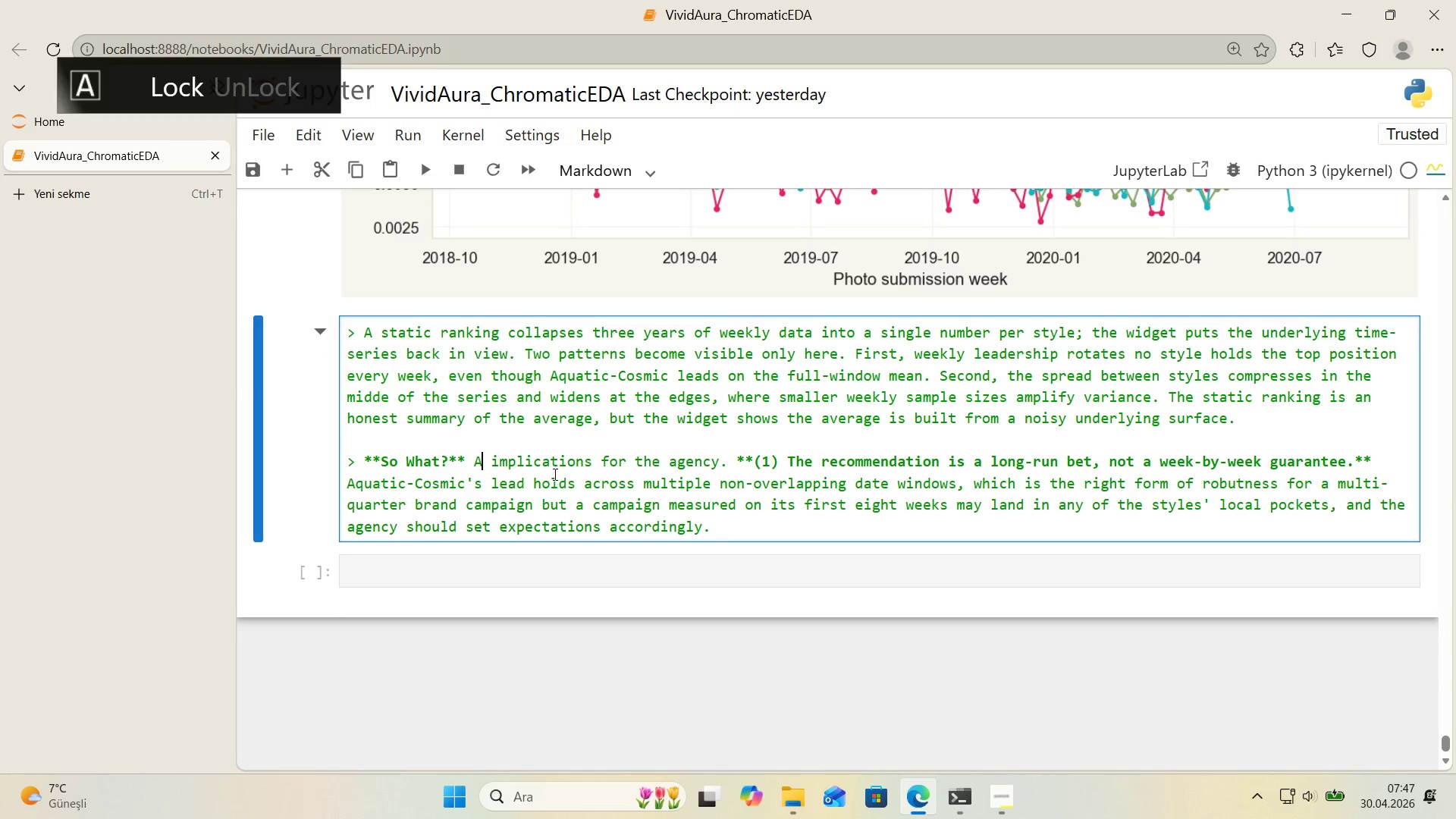 
key(CapsLock)
 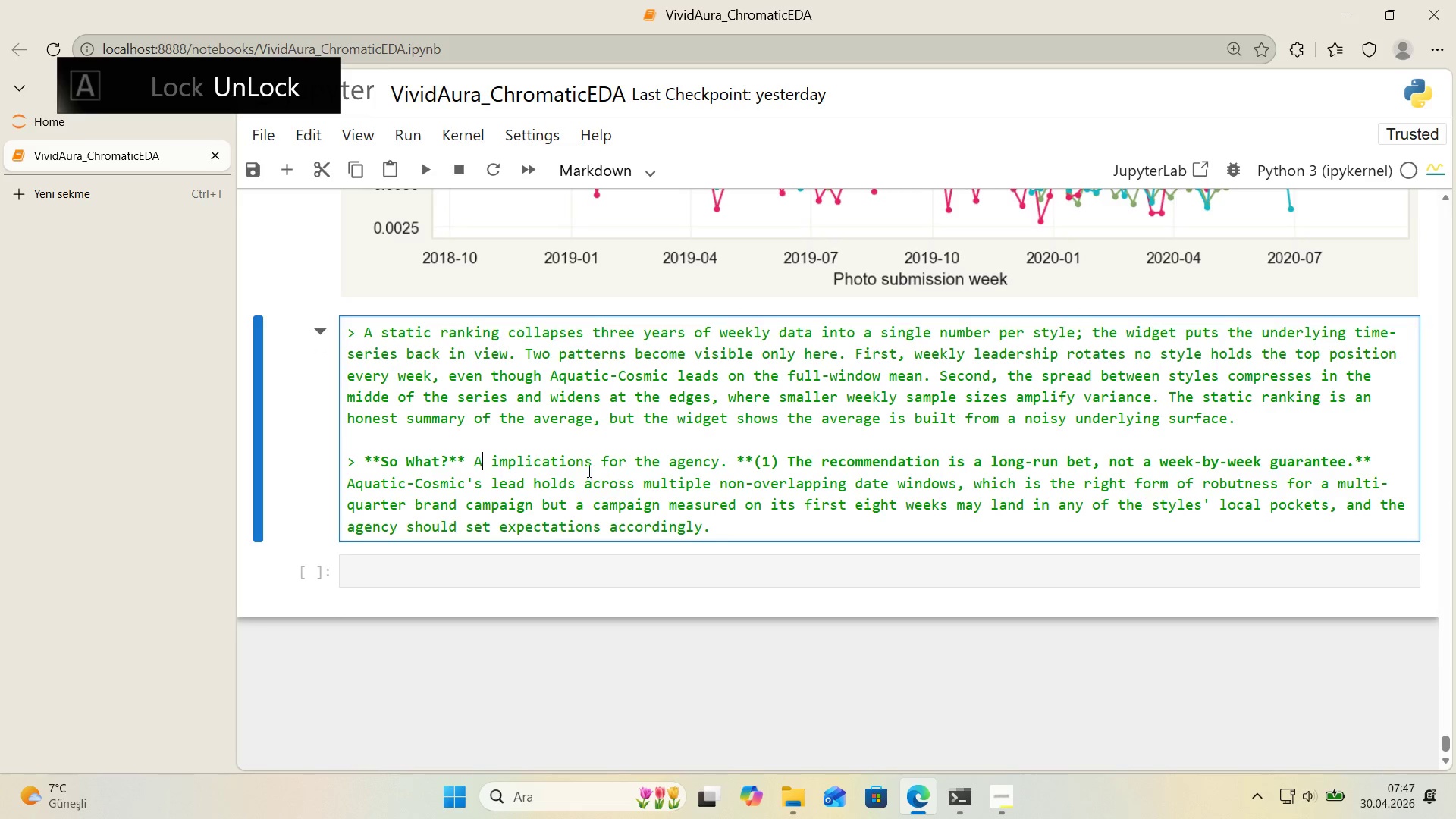 
left_click([593, 468])
 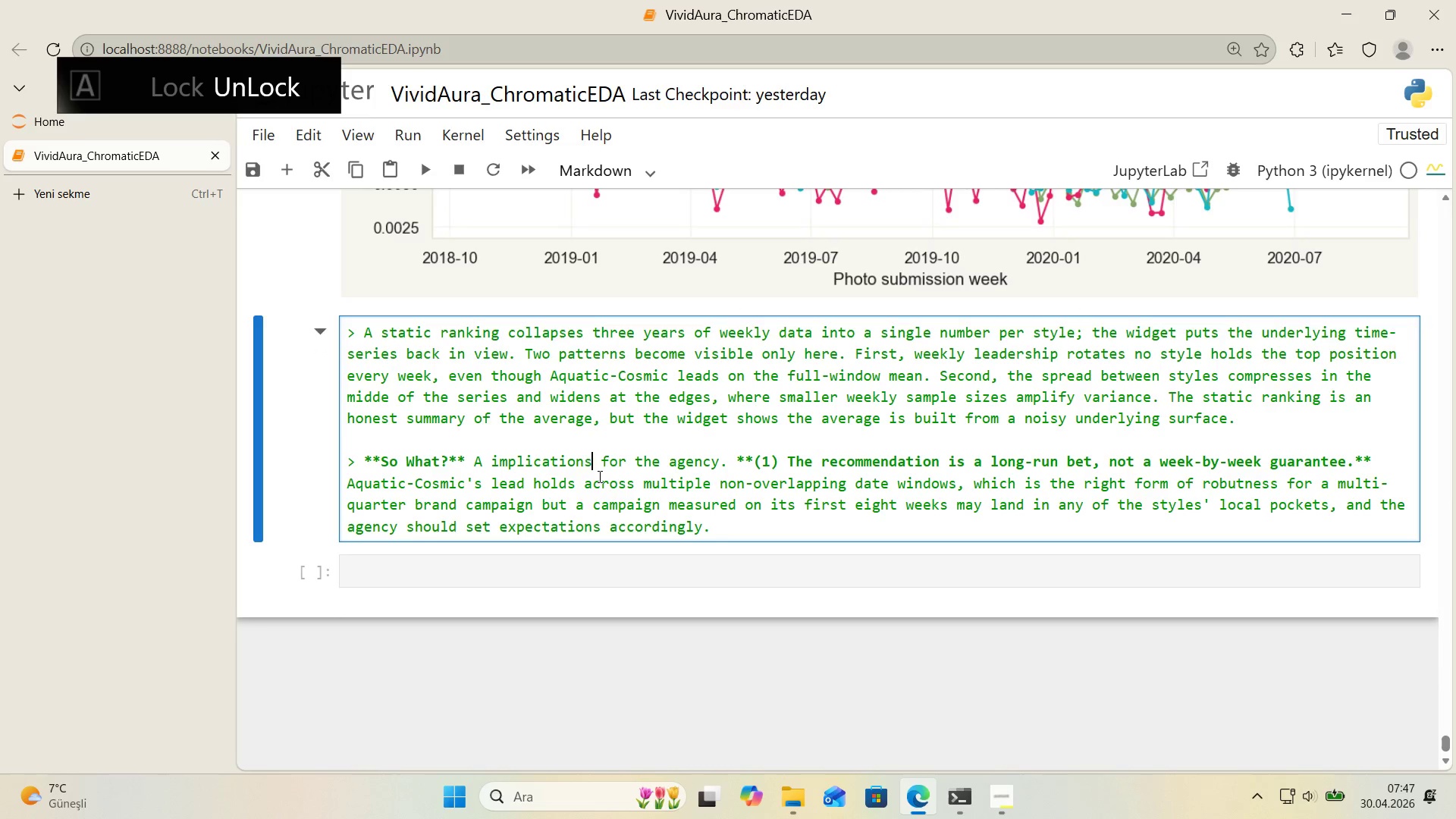 
key(Backspace)
 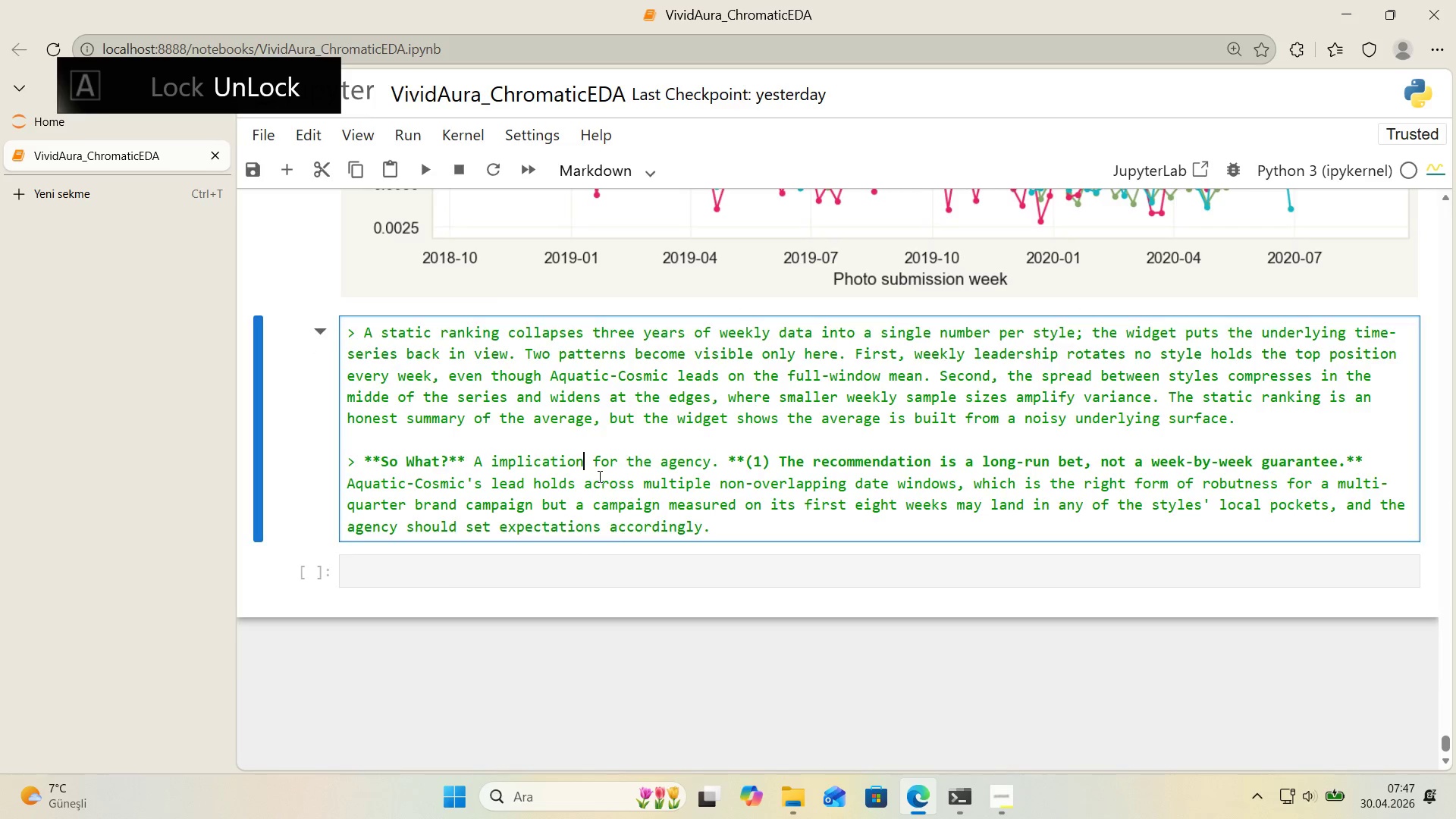 
key(Shift+ShiftLeft)
 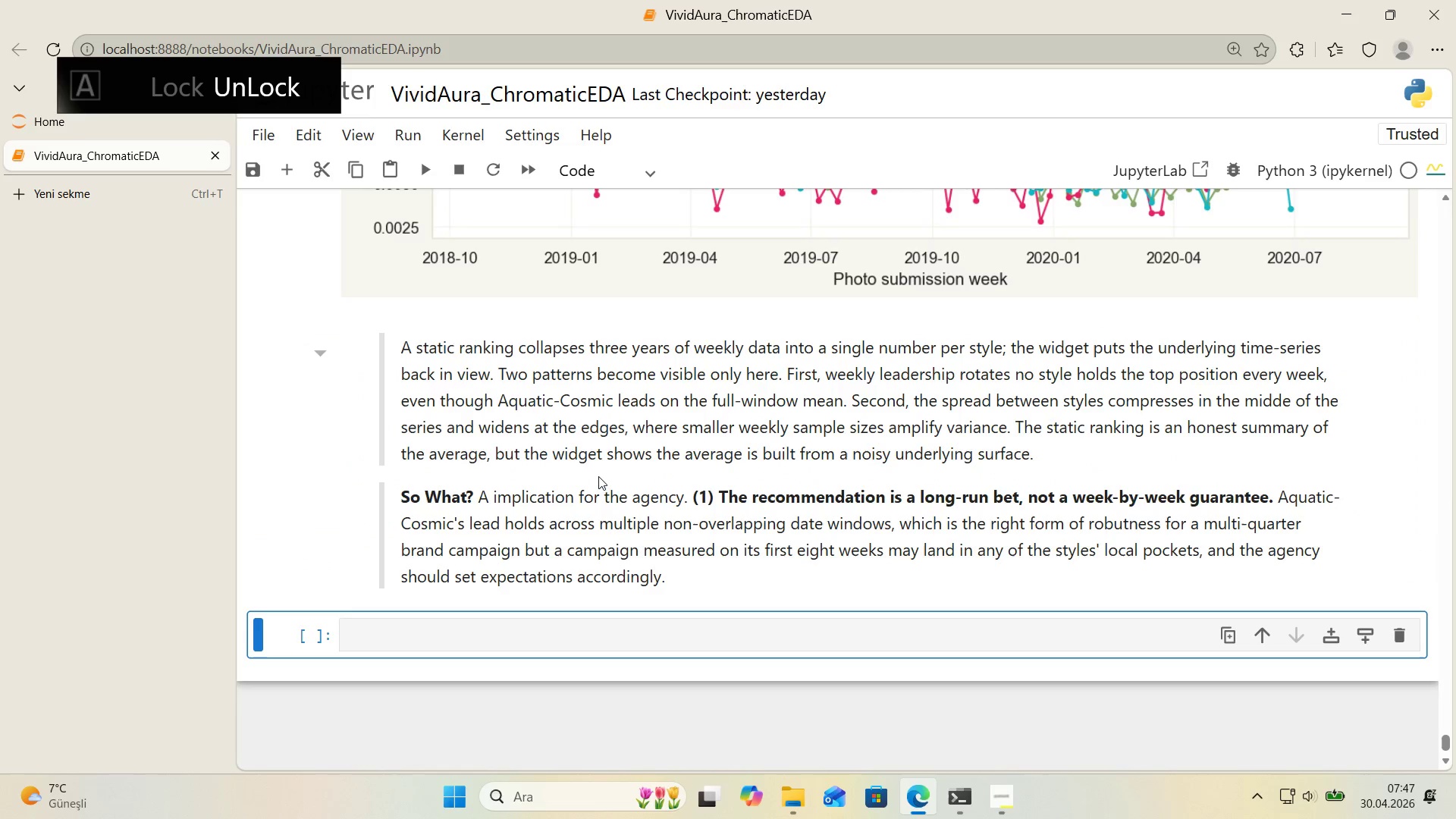 
key(Shift+Enter)
 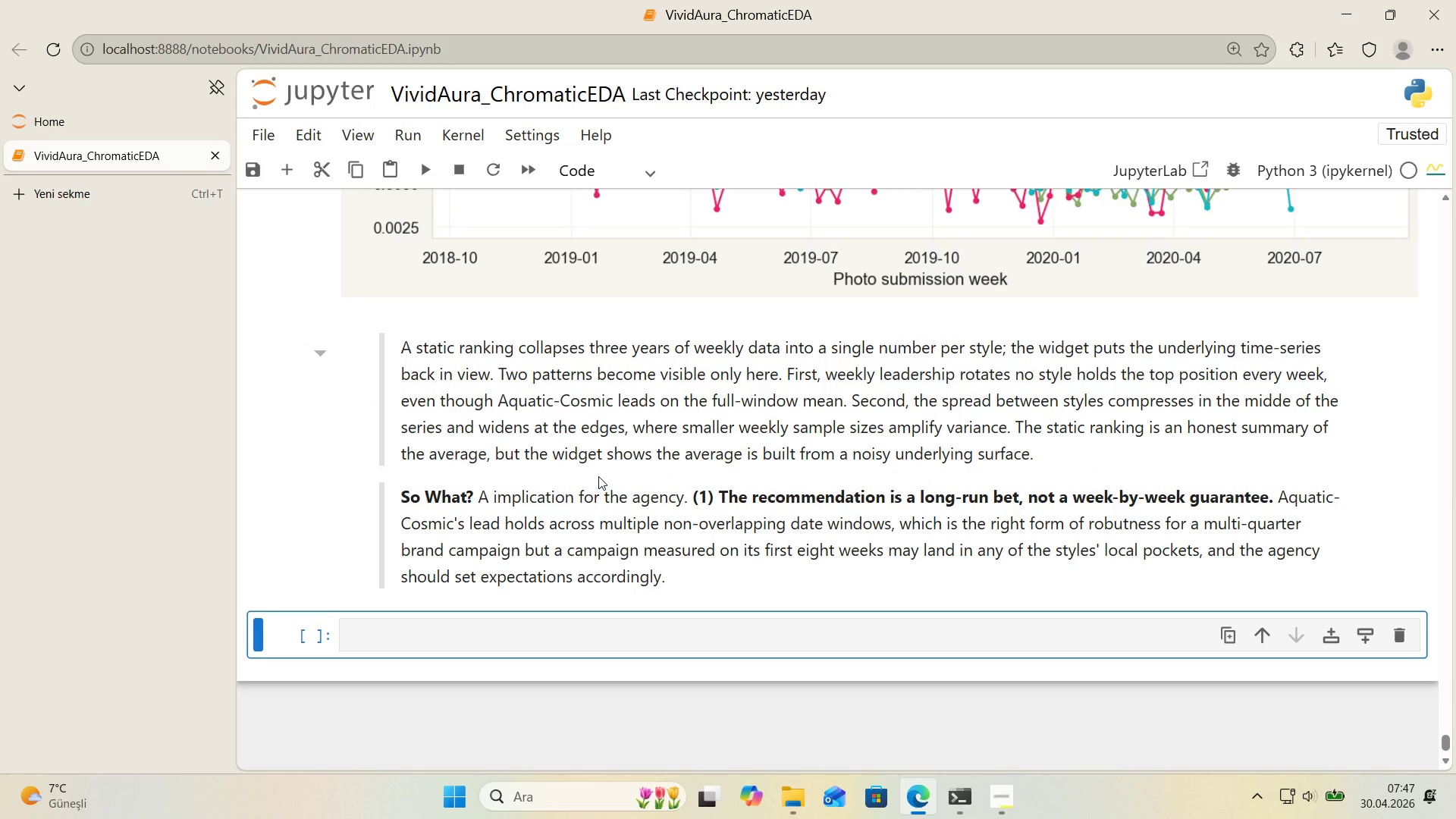 
wait(17.28)
 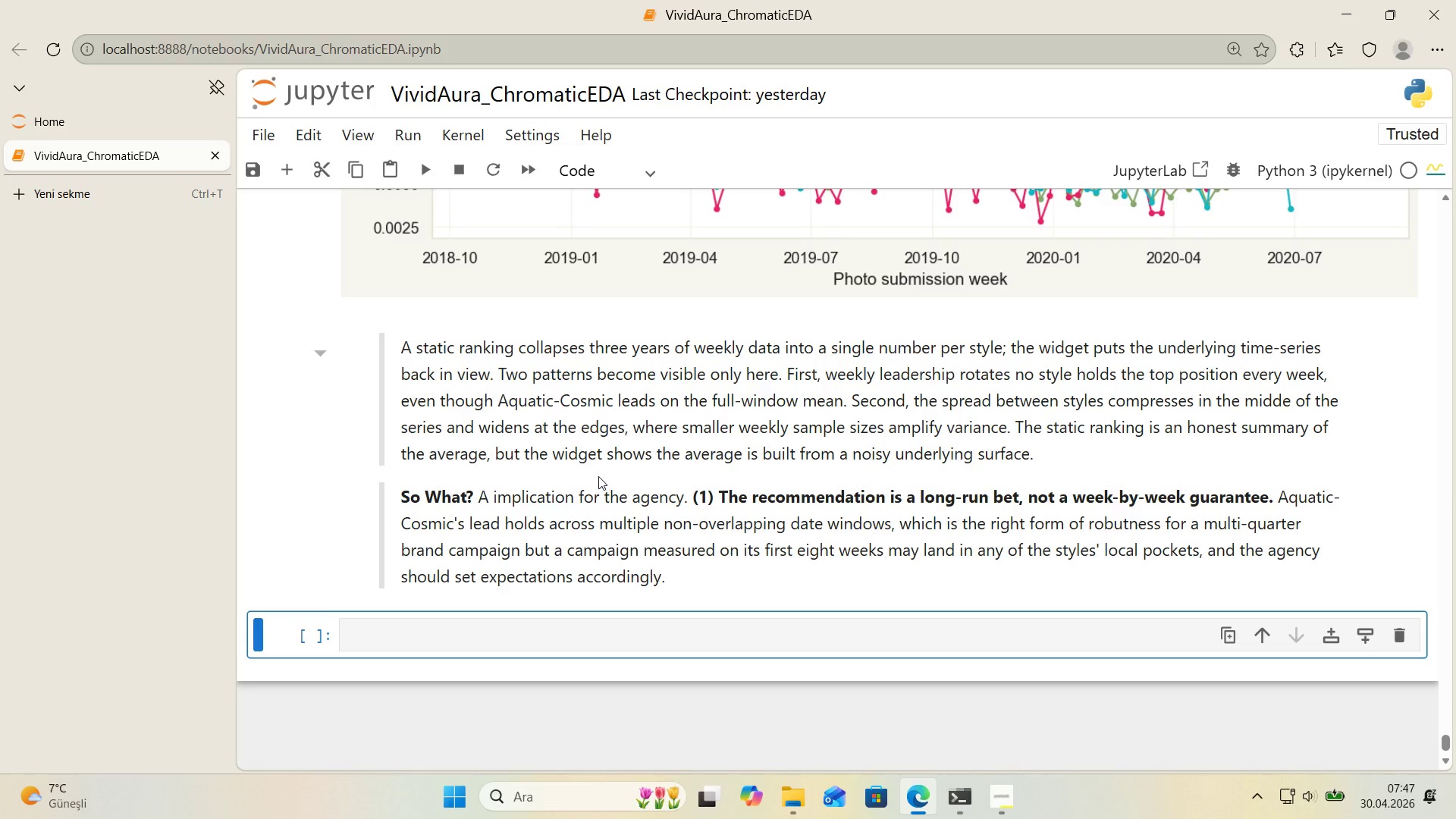 
double_click([536, 504])
 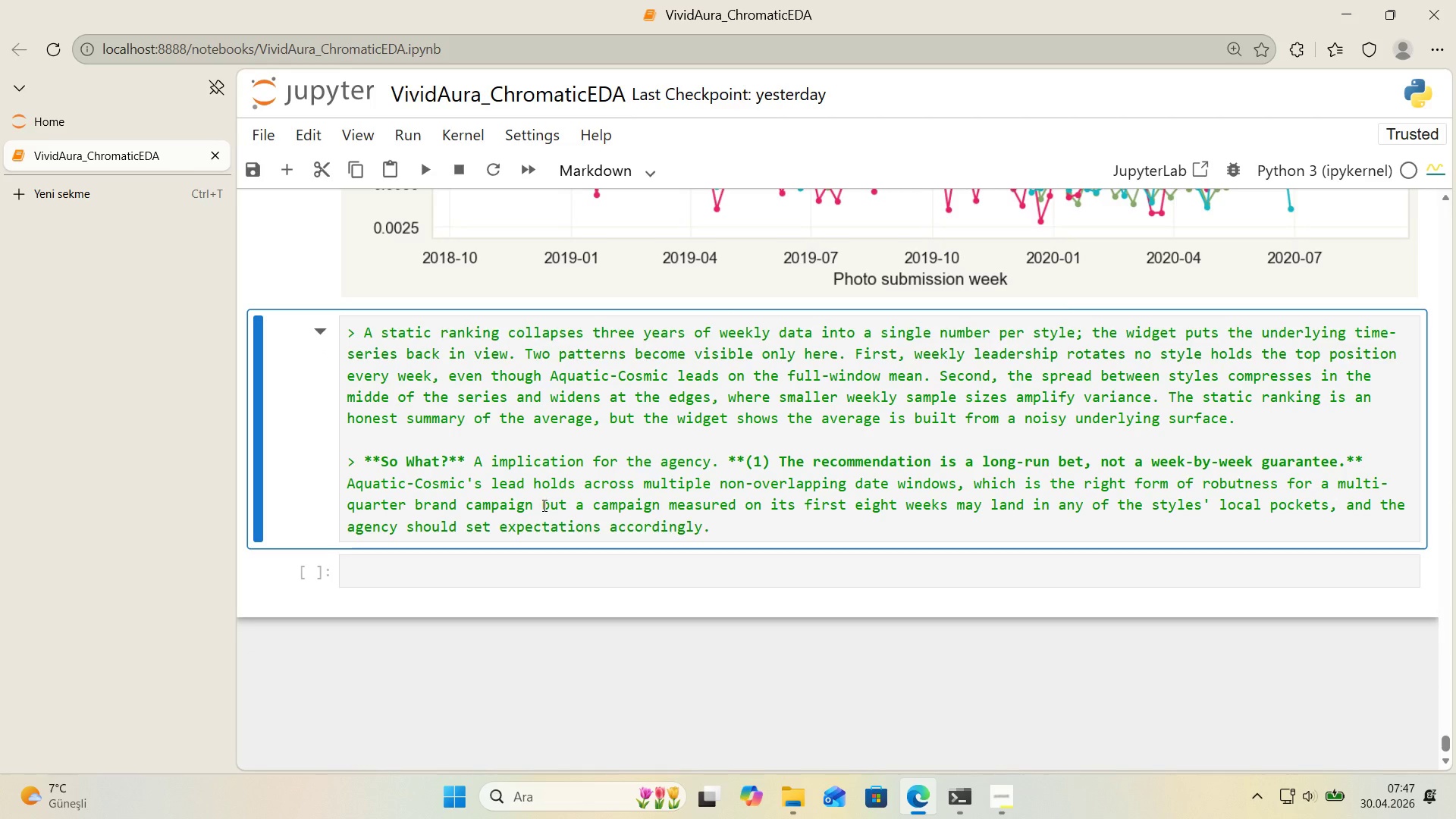 
left_click([543, 505])
 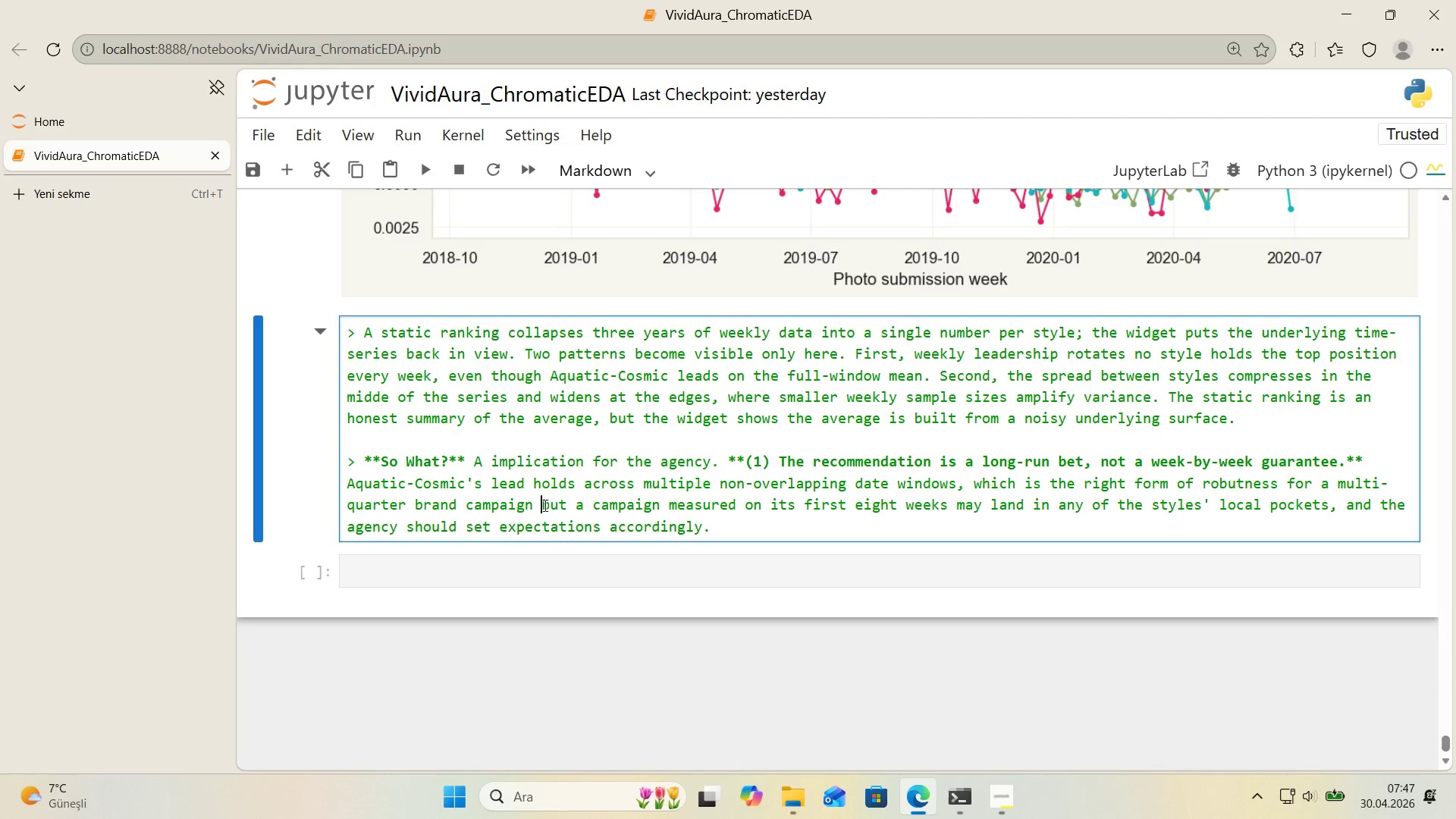 
key(Control+Z)
 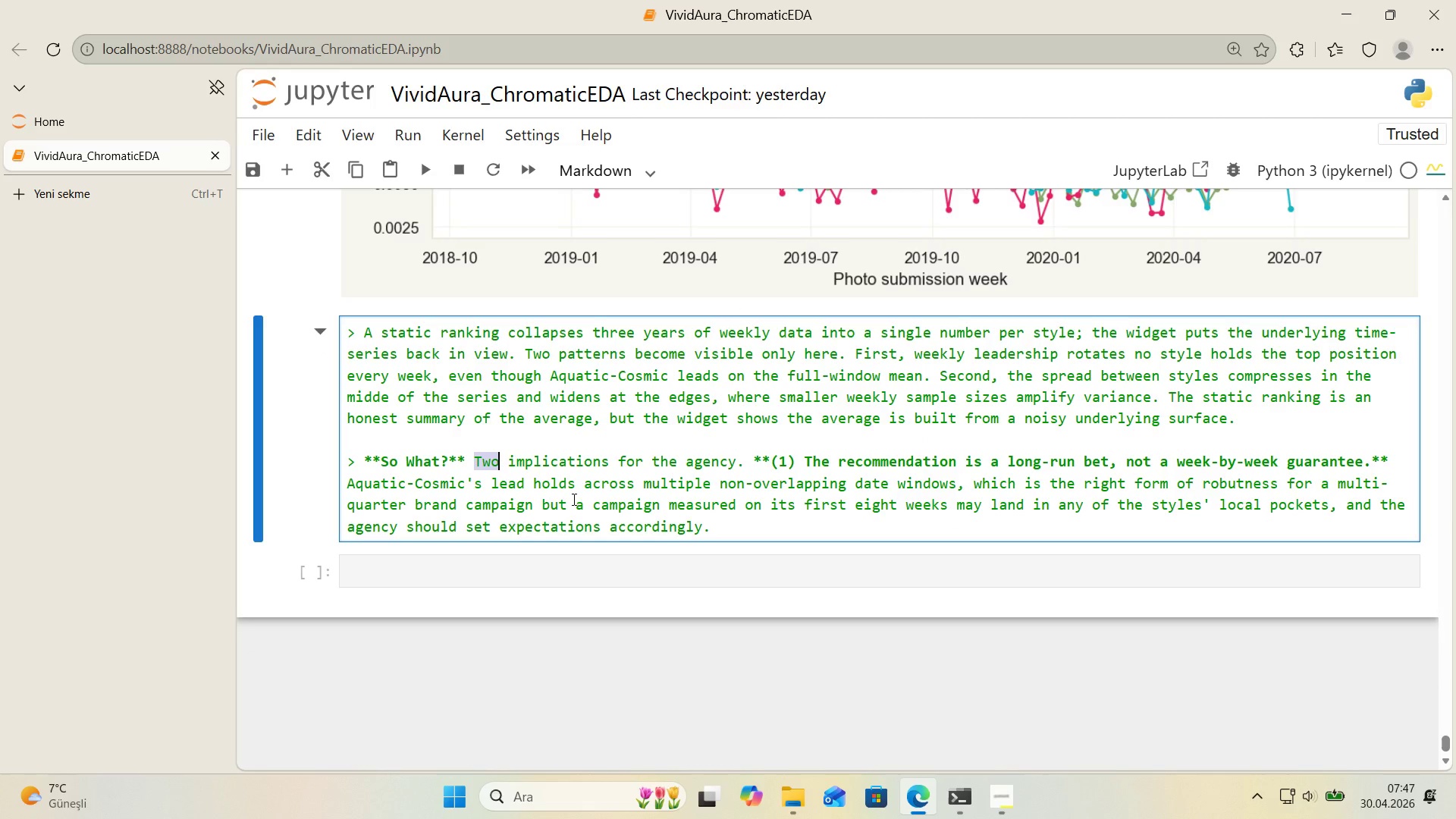 
key(Control+Z)
 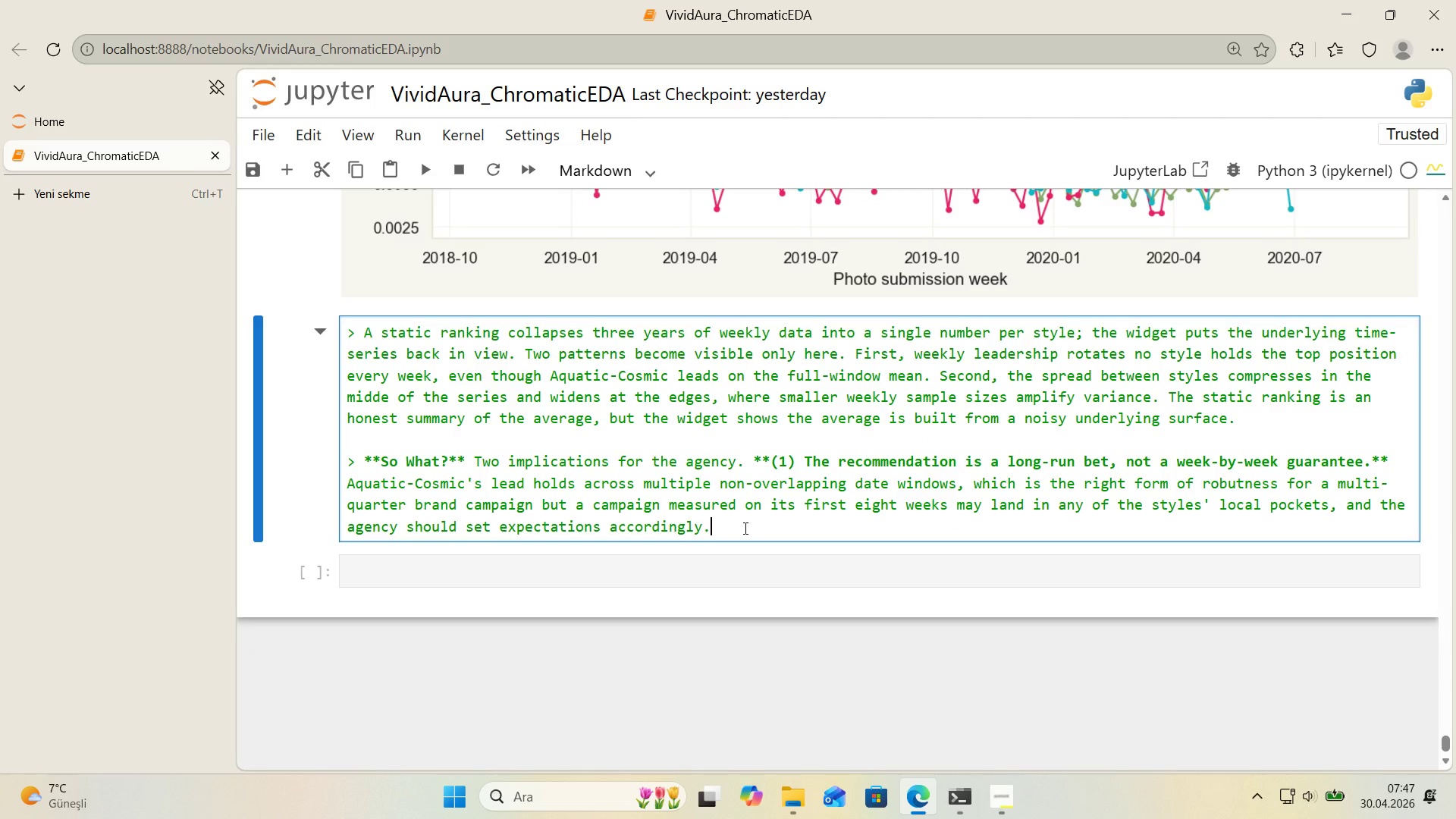 
wait(7.66)
 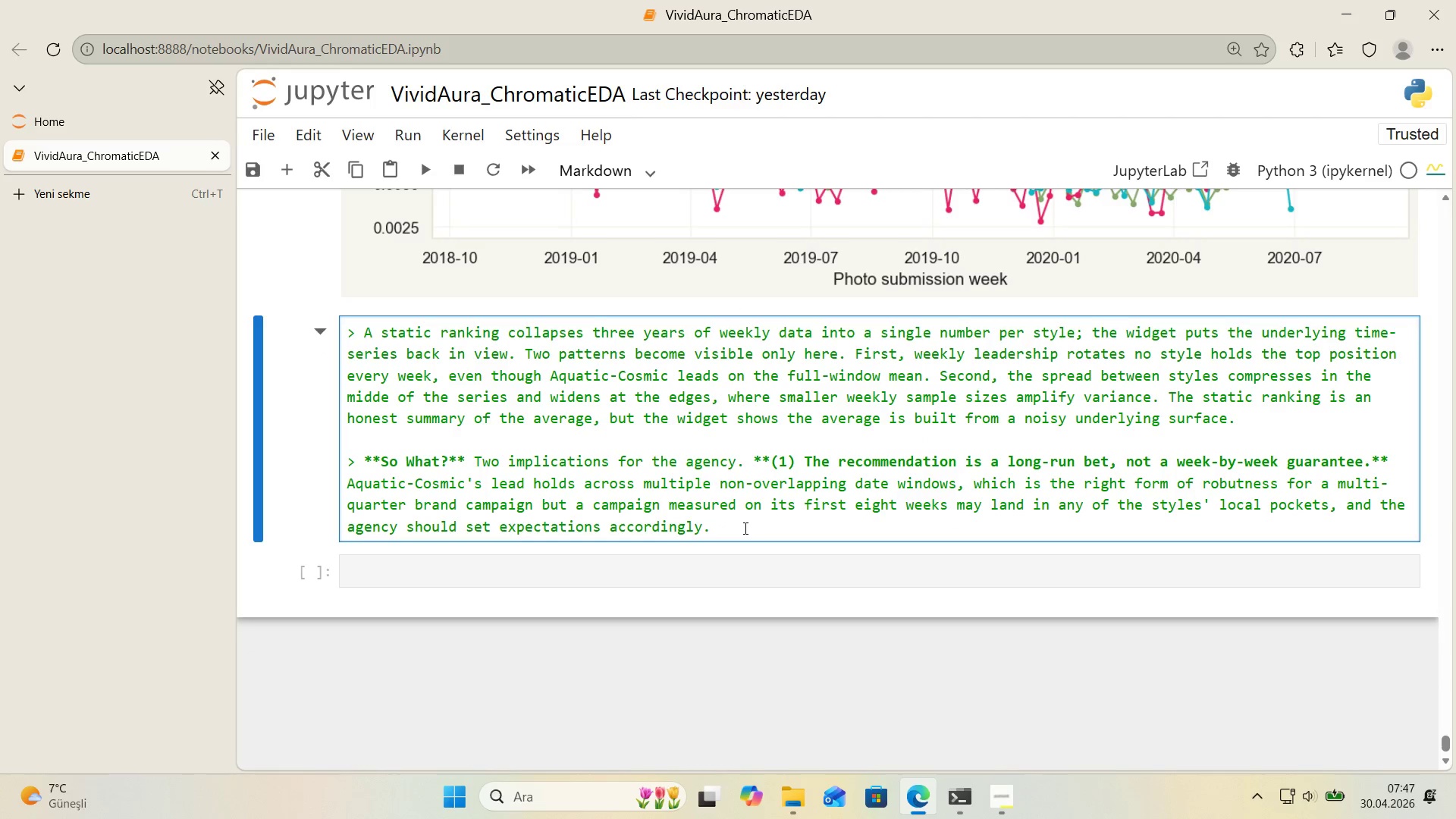 
type( ***()
 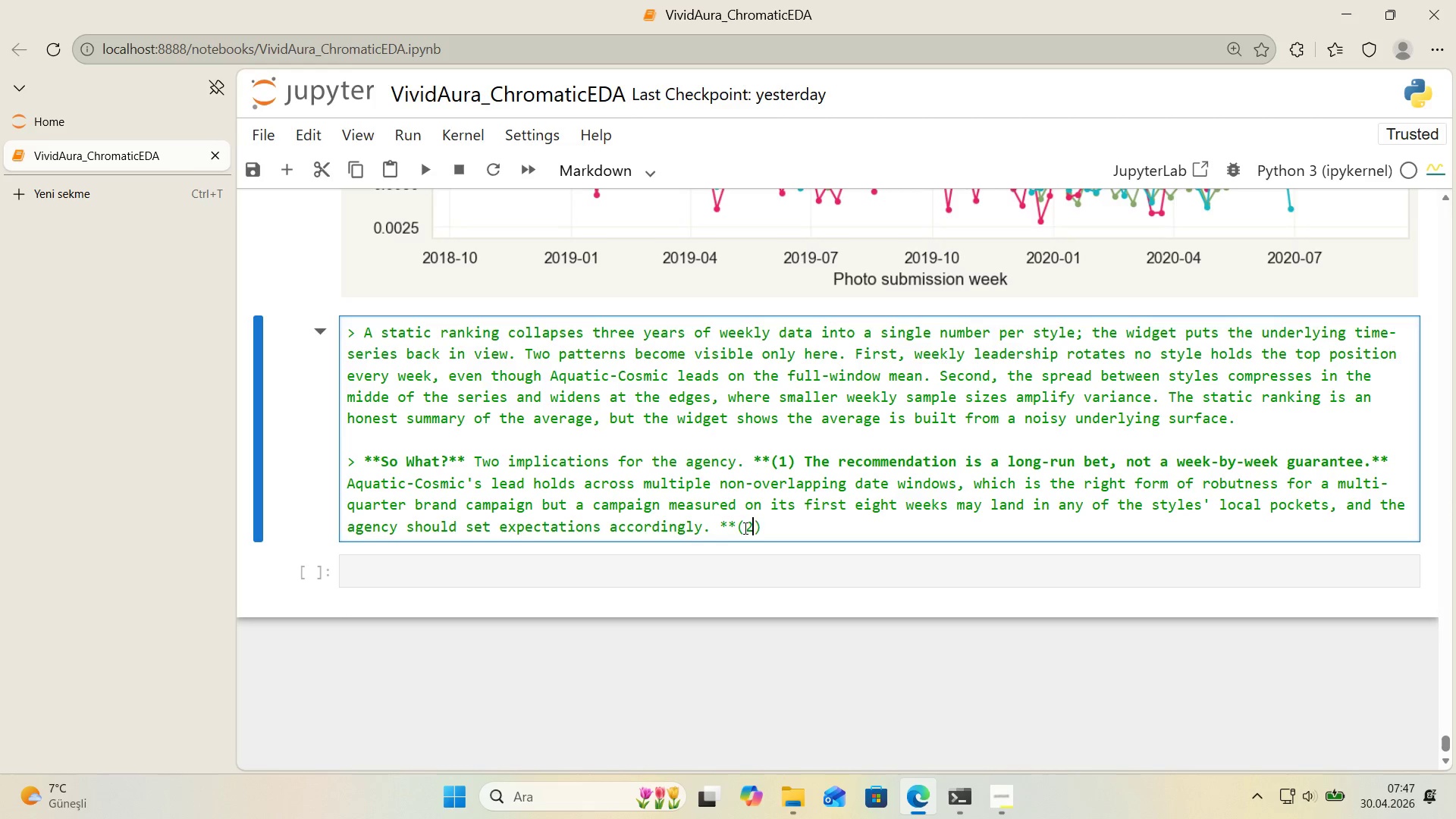 
 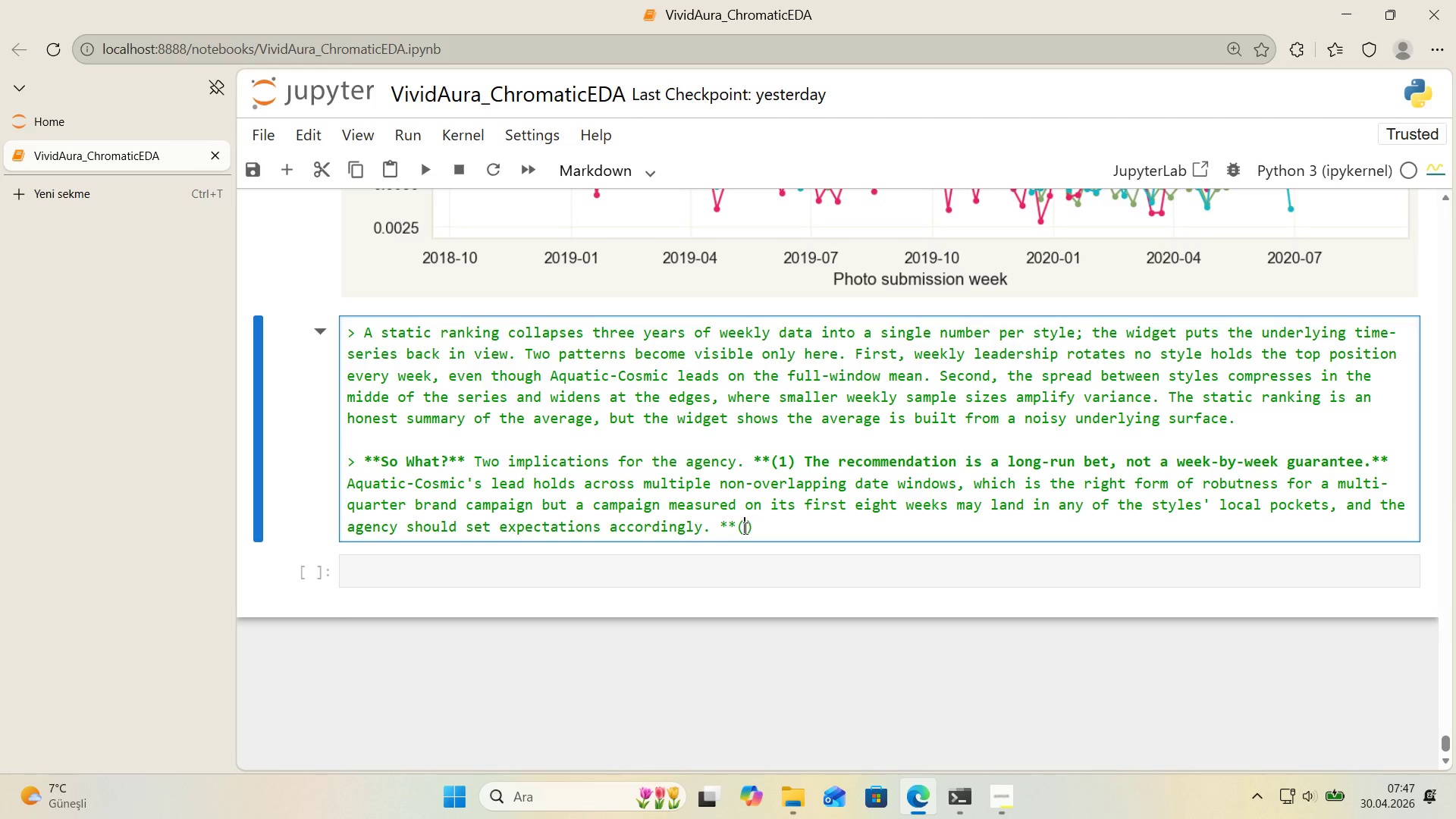 
key(ArrowLeft)
 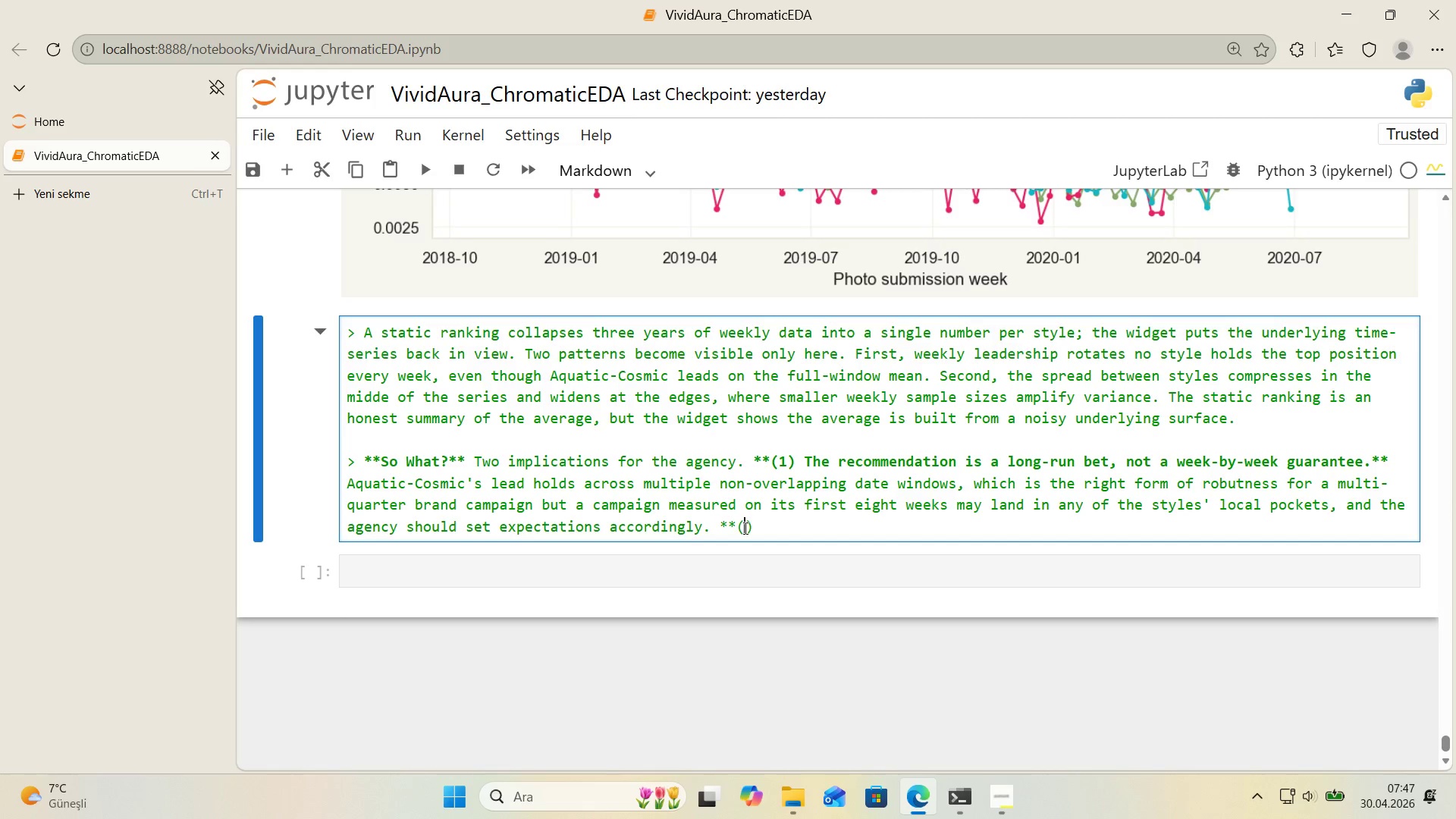 
key(2)
 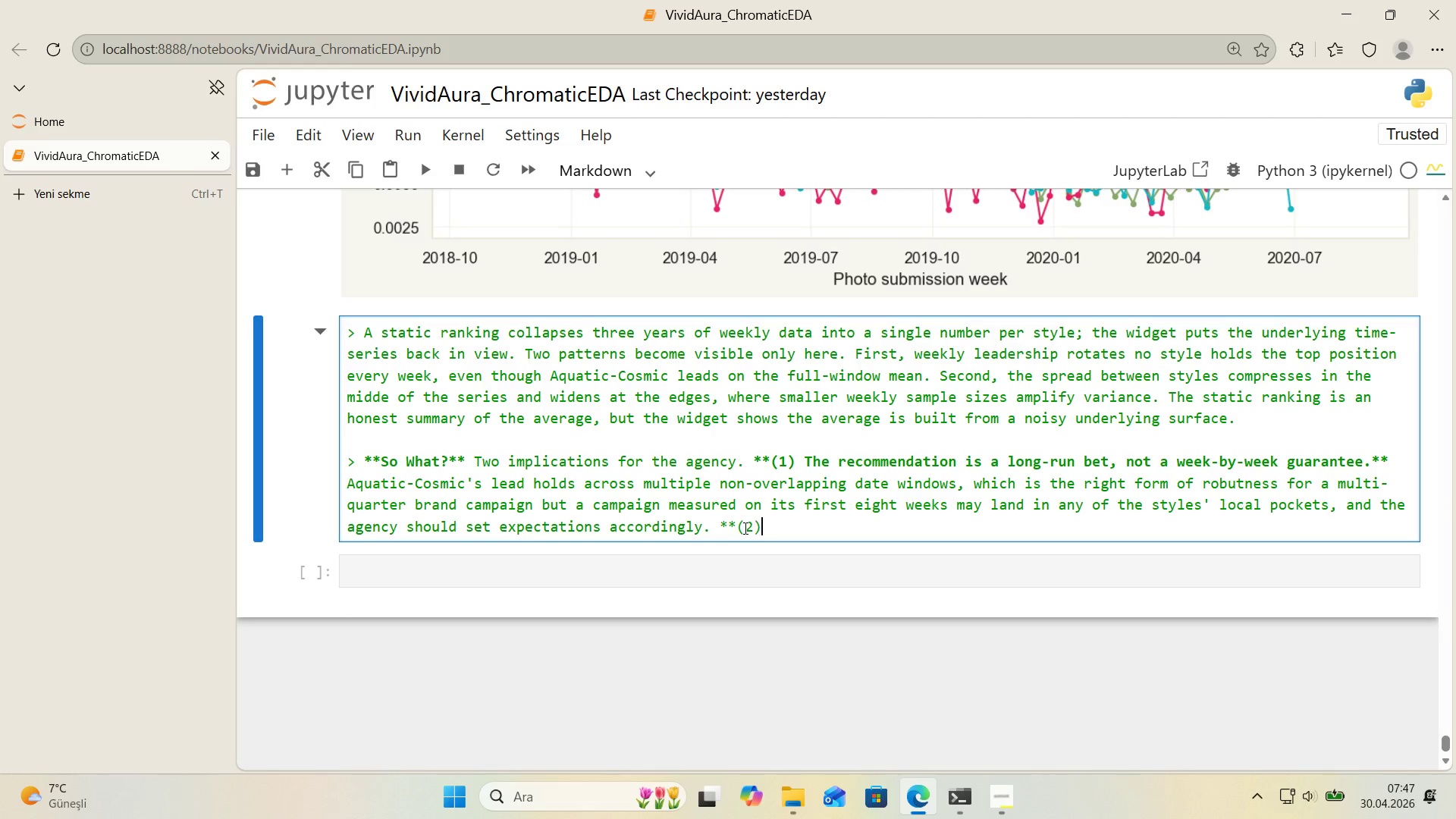 
key(ArrowRight)
 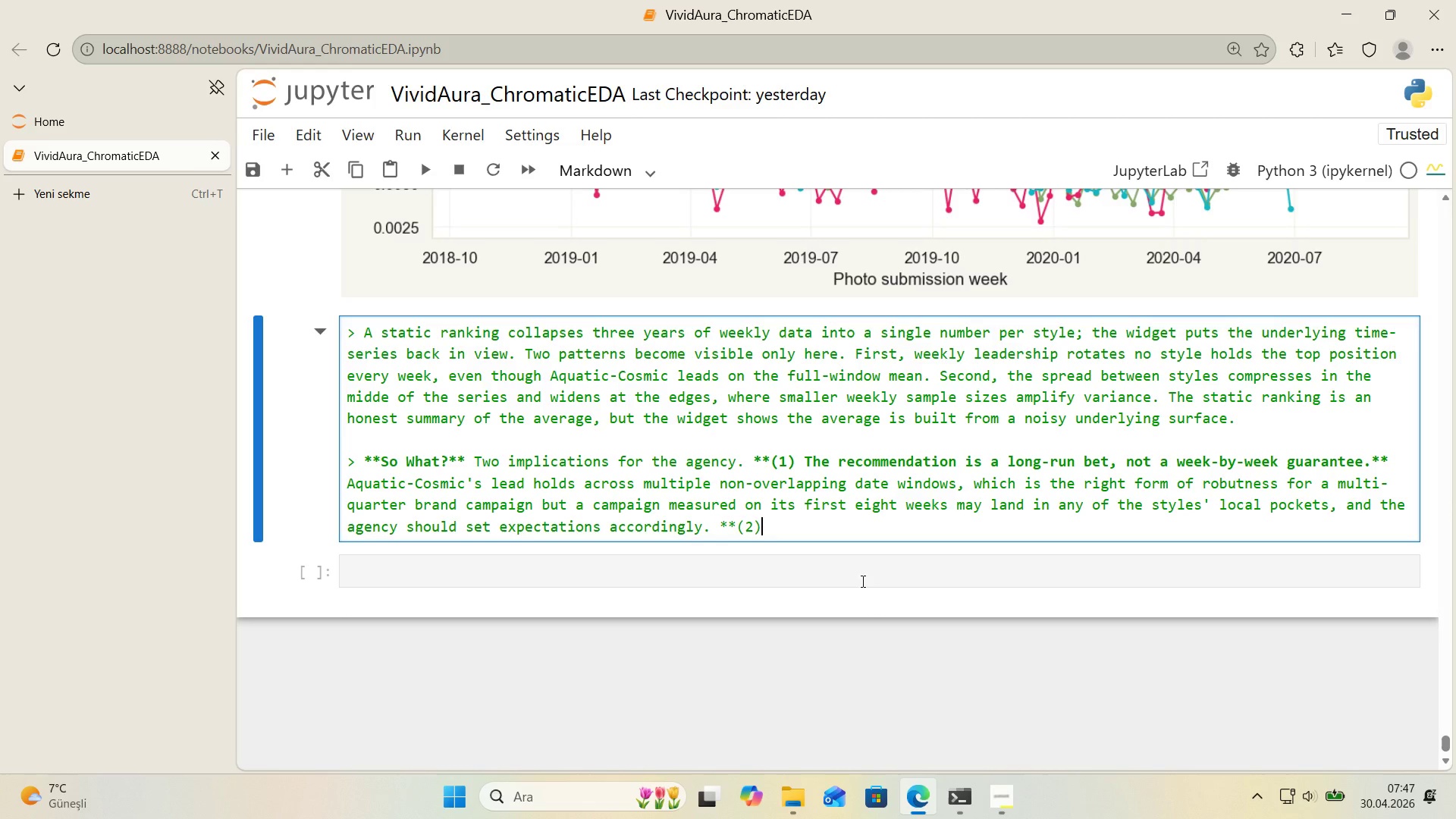 
type( The w'dget 's 'tself a del'verable for the produc')
key(Backspace)
type(t'on phase.** Once the launch l's )
key(Backspace)
key(Backspace)
key(Backspace)
key(Backspace)
key(Backspace)
type( 's l've, the same explorer can be re-run on fresh Unsplash snapshots to check t)
key(Backspace)
type(het)
key(Backspace)
key(Backspace)
key(Backspace)
key(Backspace)
type( whetver)
key(Backspace)
key(Backspace)
key(Backspace)
type(her the rotat'on pattern st'll holds the analys's does not end at the ')
key(Backspace)
key(Backspace)
type( p'tch.c)
key(Backspace)
key(Backspace)
type( check.)
 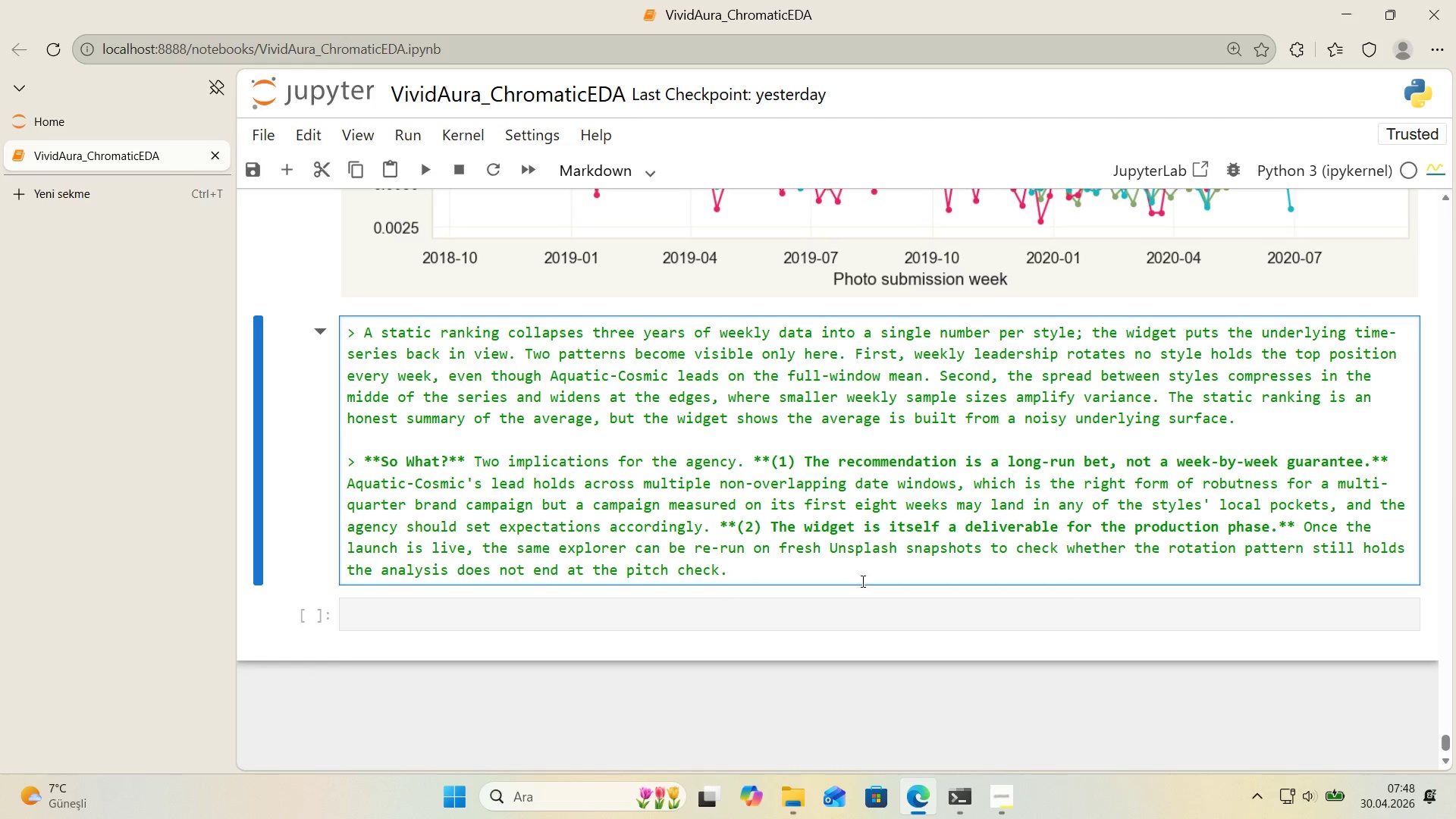 
key(ArrowLeft)
 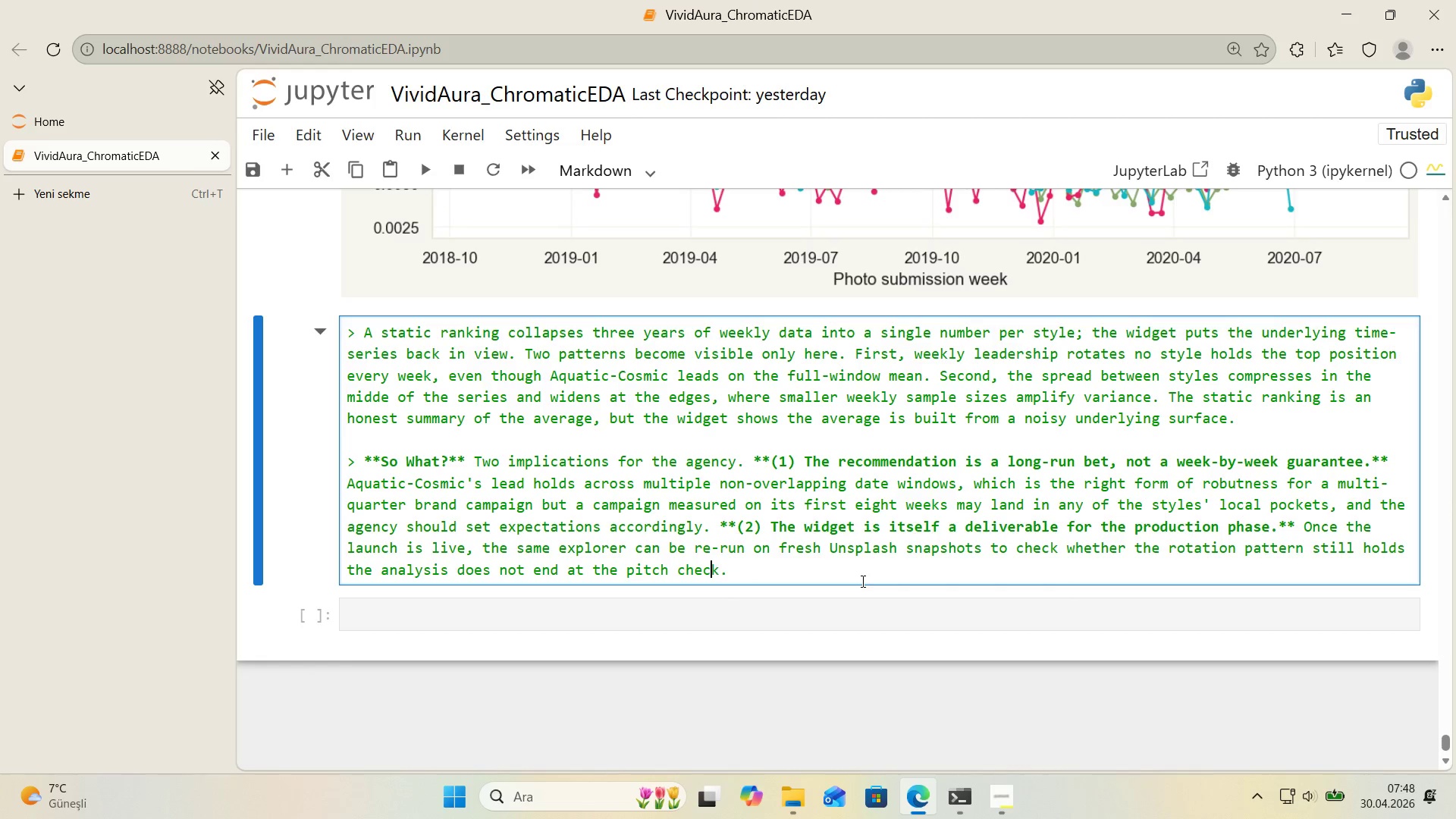 
key(ArrowLeft)
 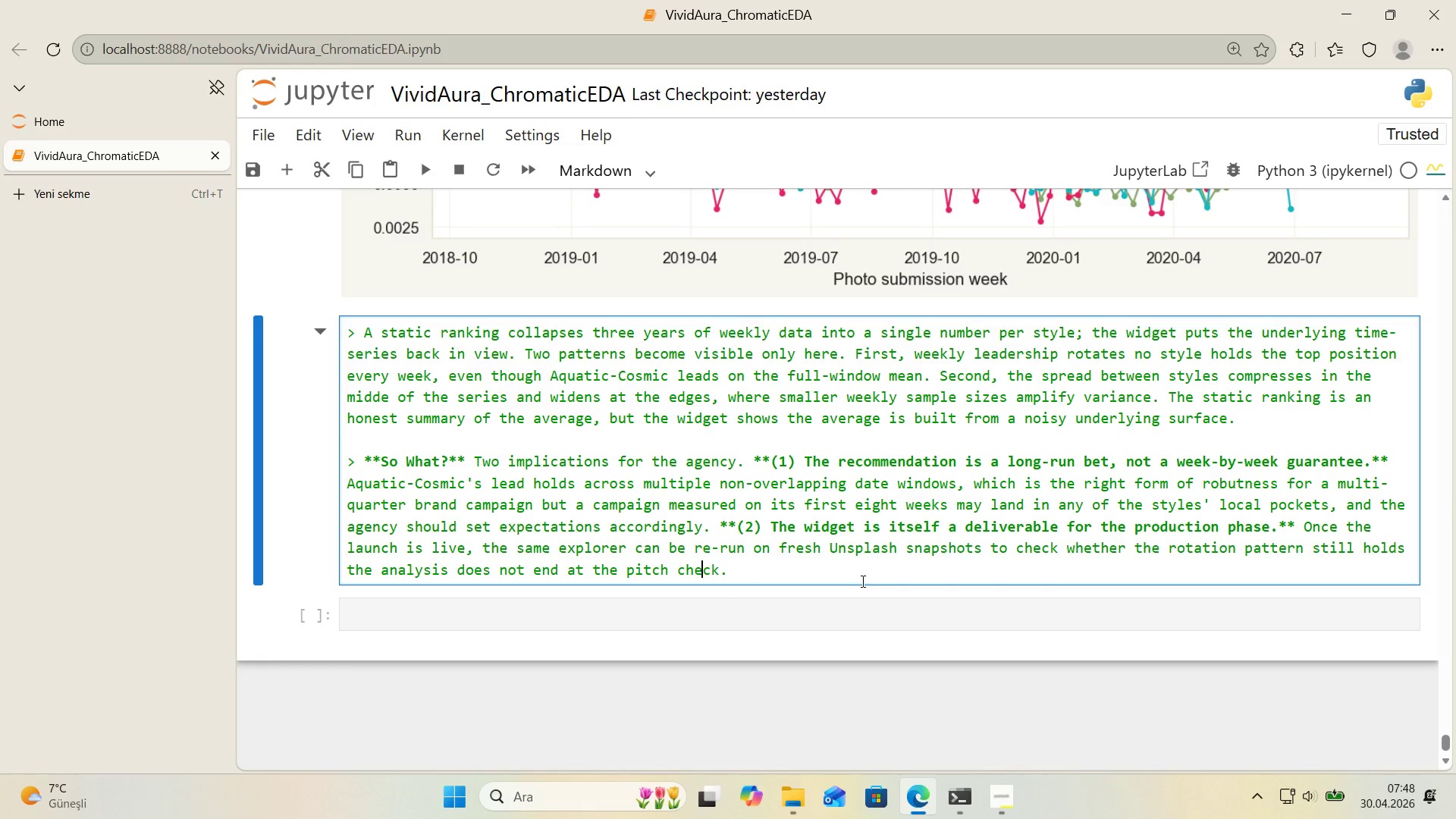 
key(ArrowLeft)
 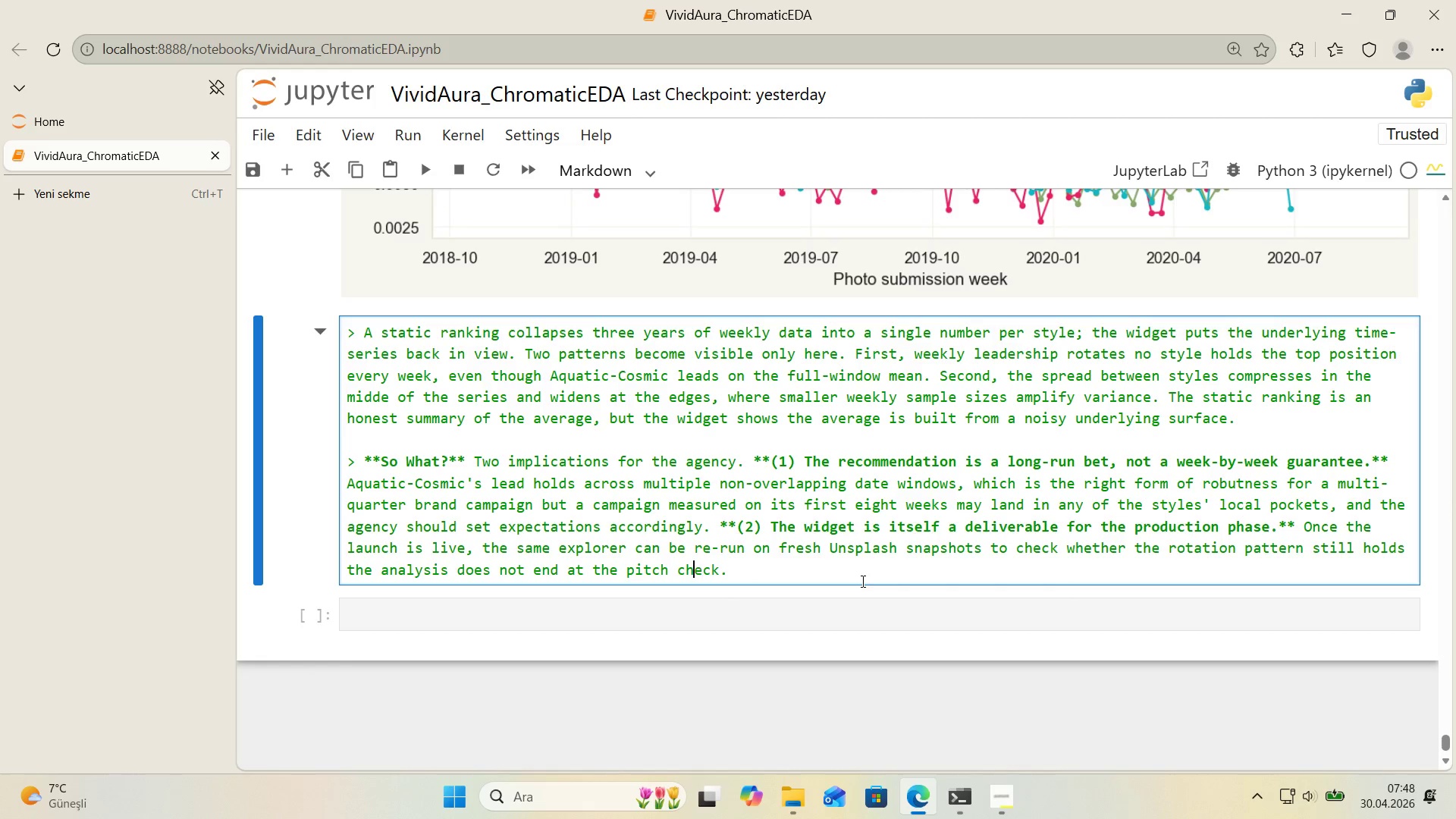 
key(ArrowLeft)
 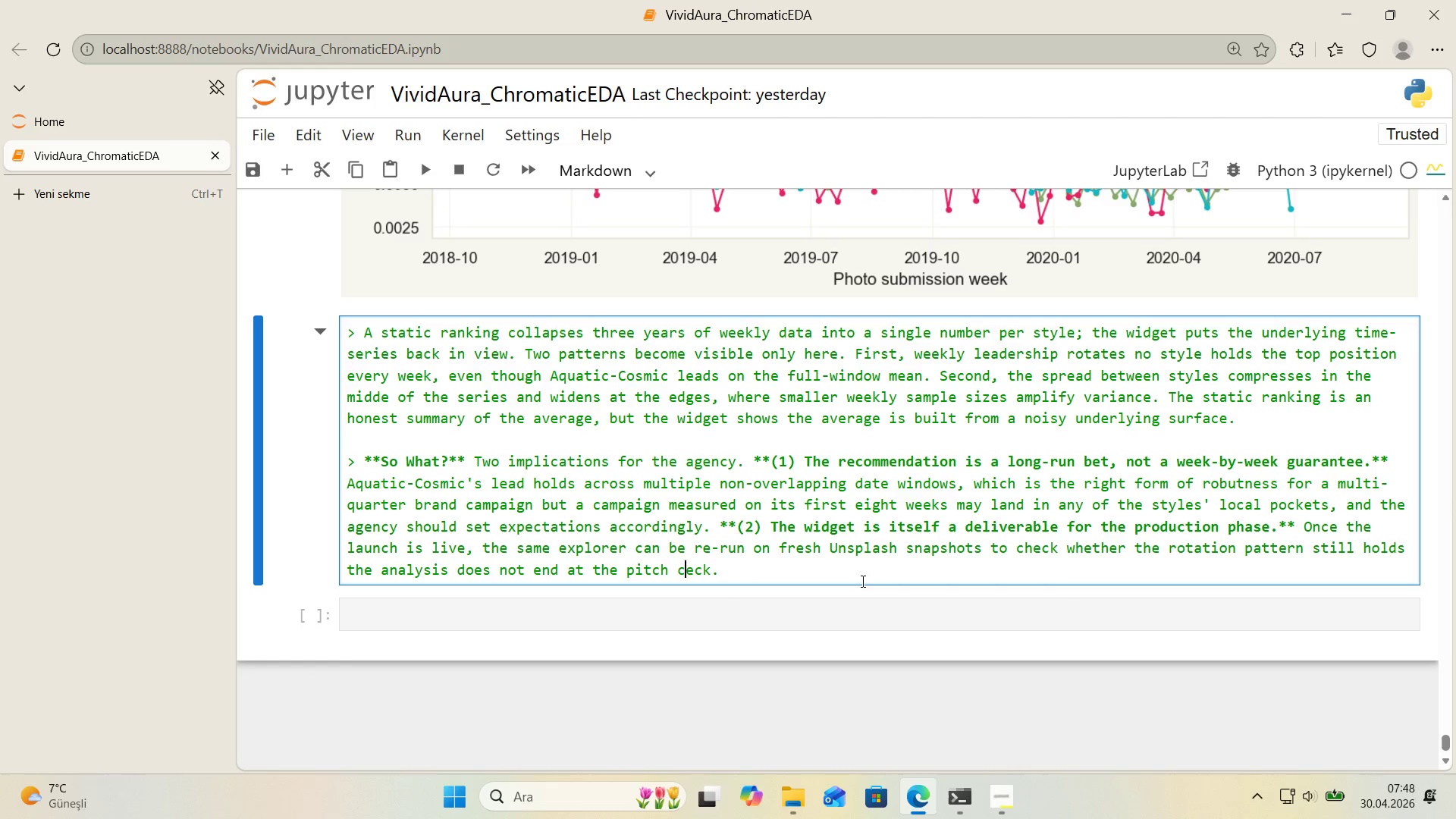 
key(Backspace)
 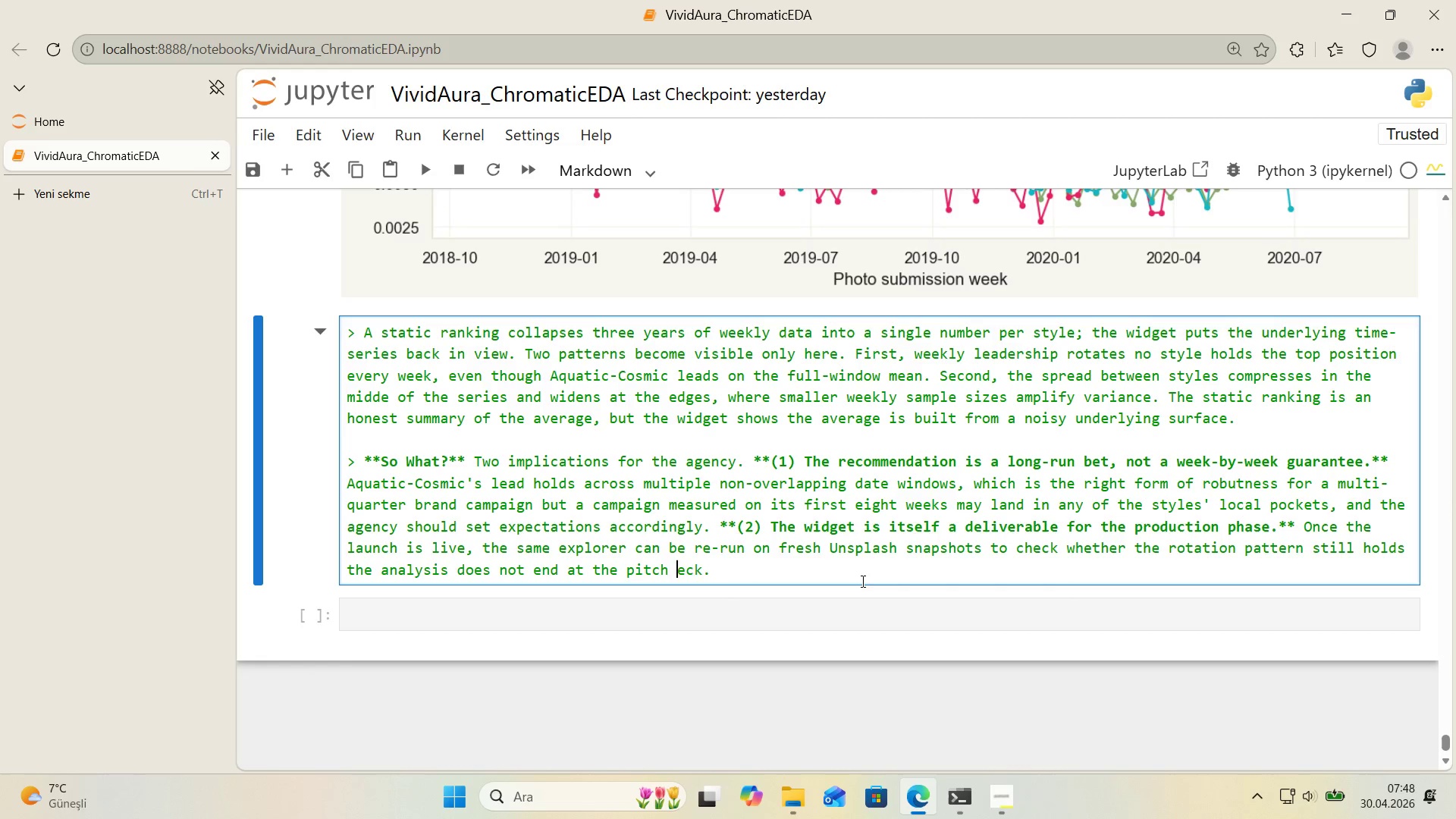 
key(Backspace)
 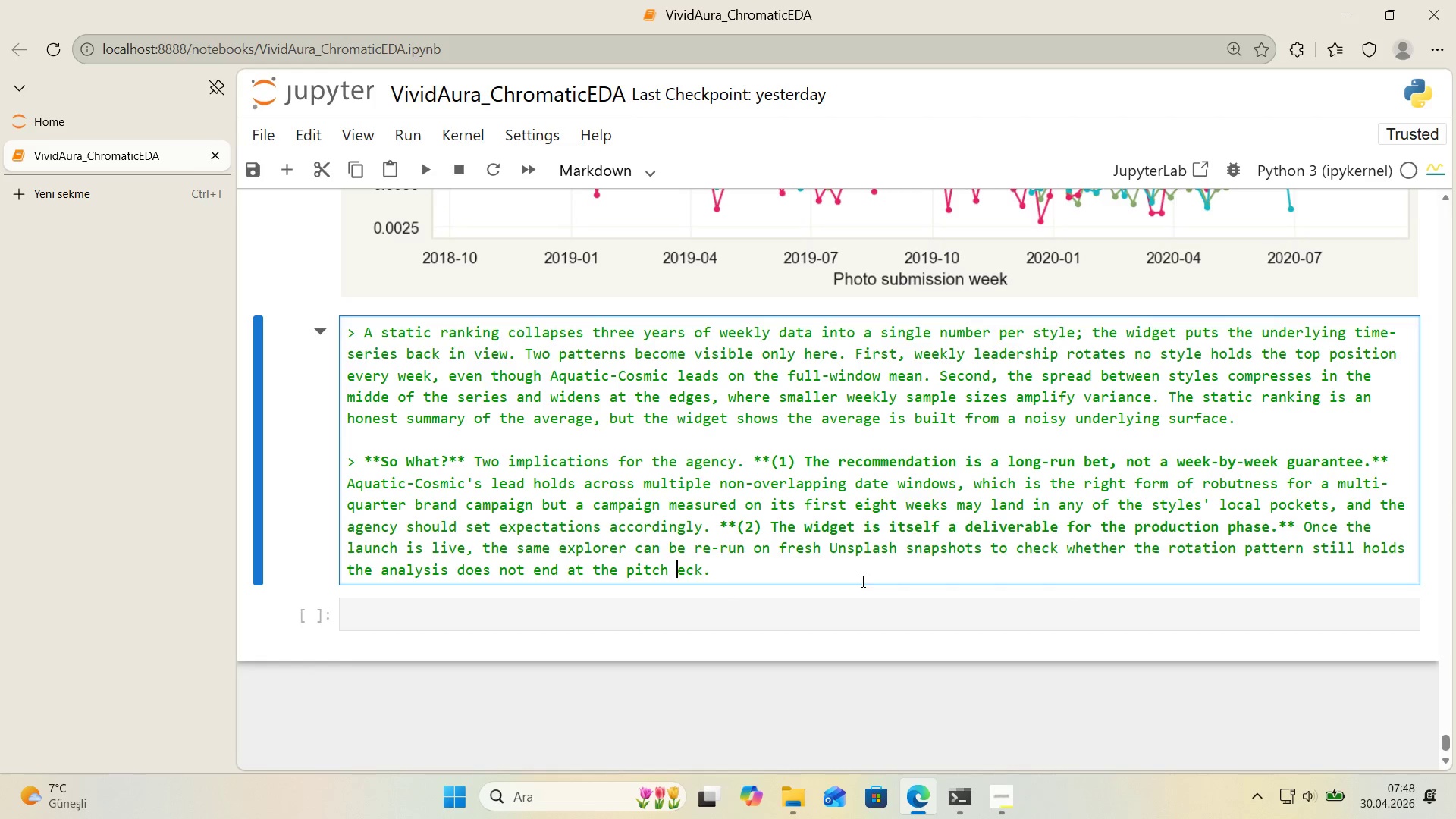 
key(D)
 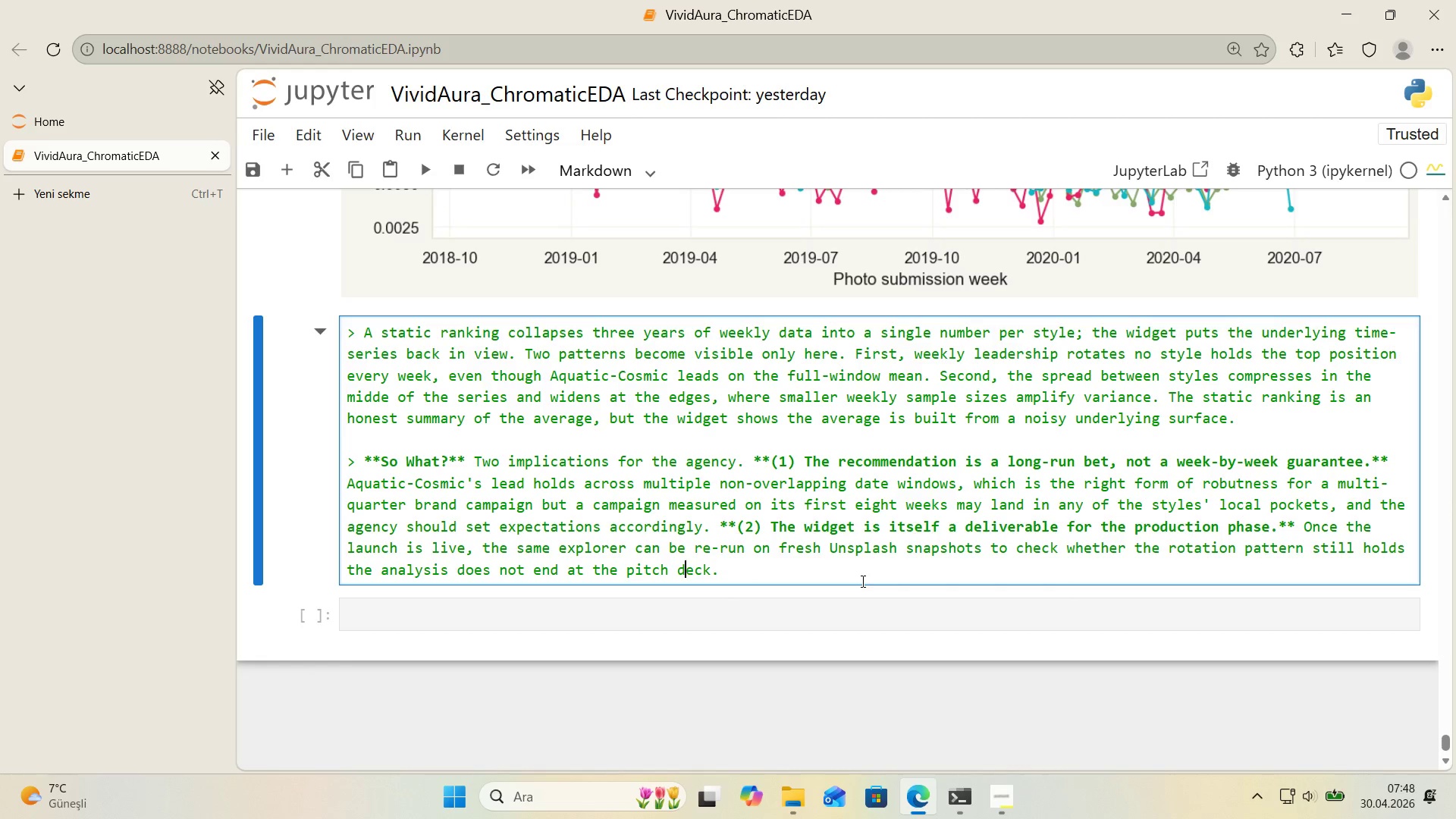 
key(ArrowRight)
 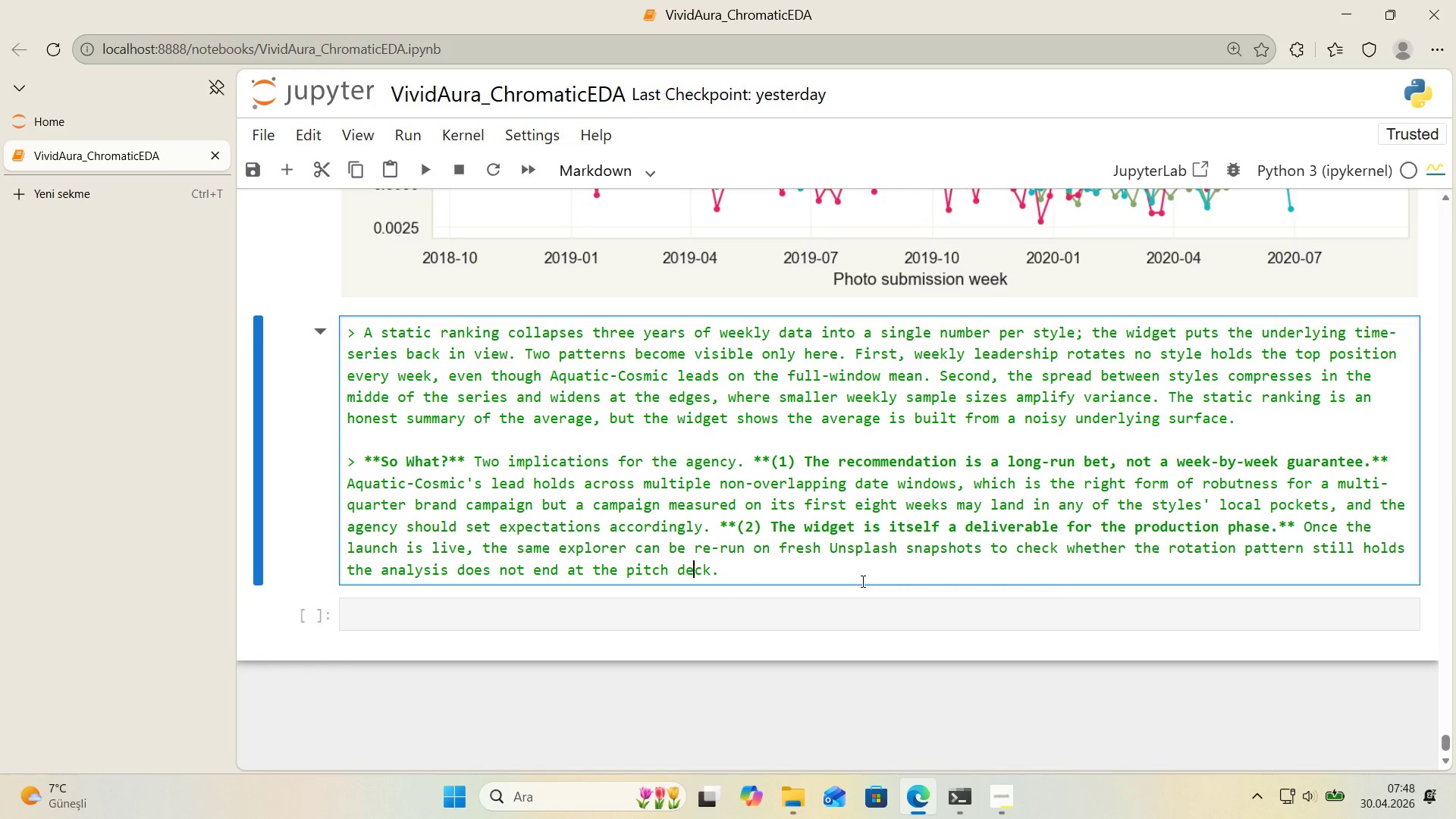 
key(ArrowRight)
 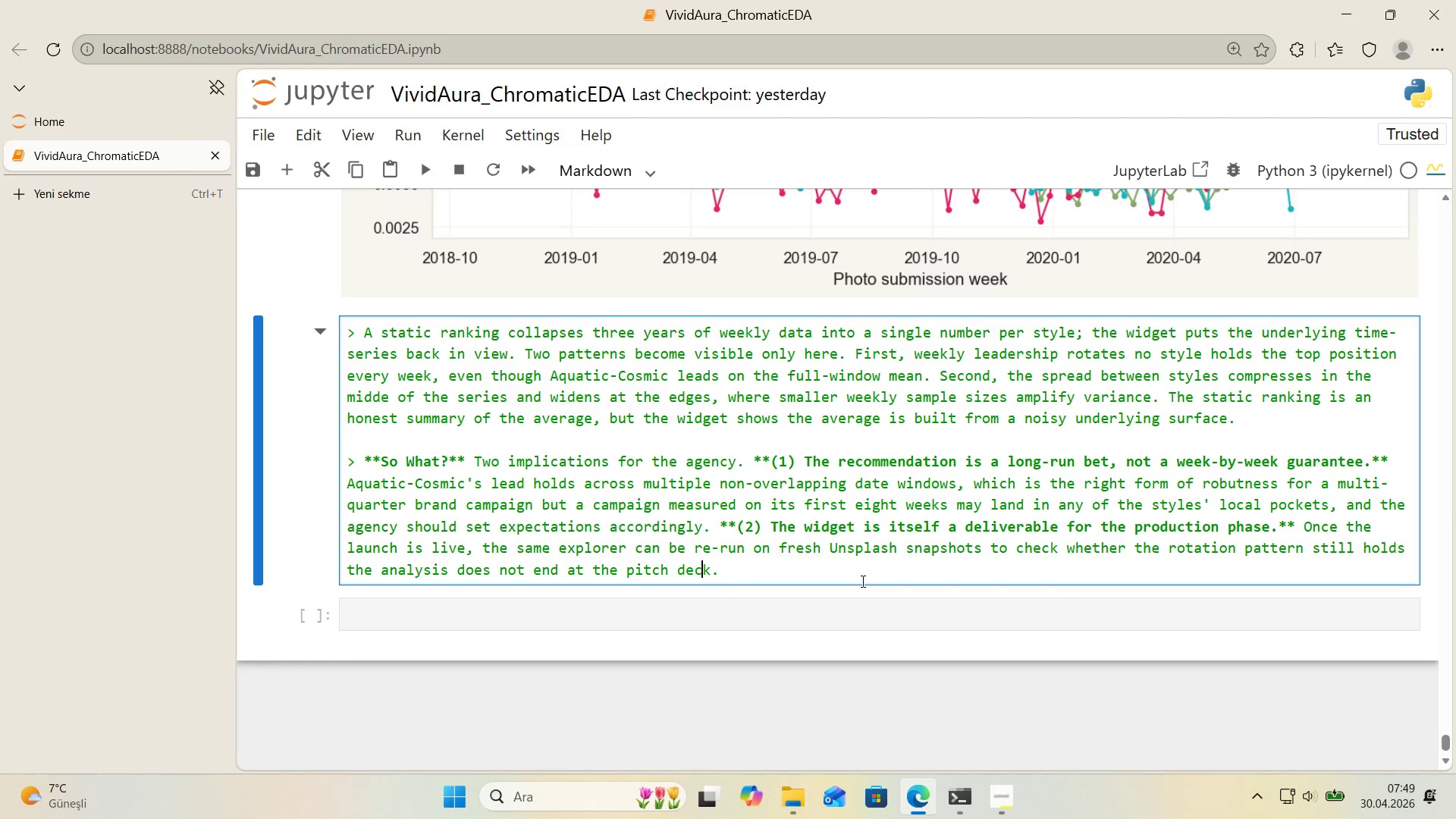 
key(ArrowDown)
 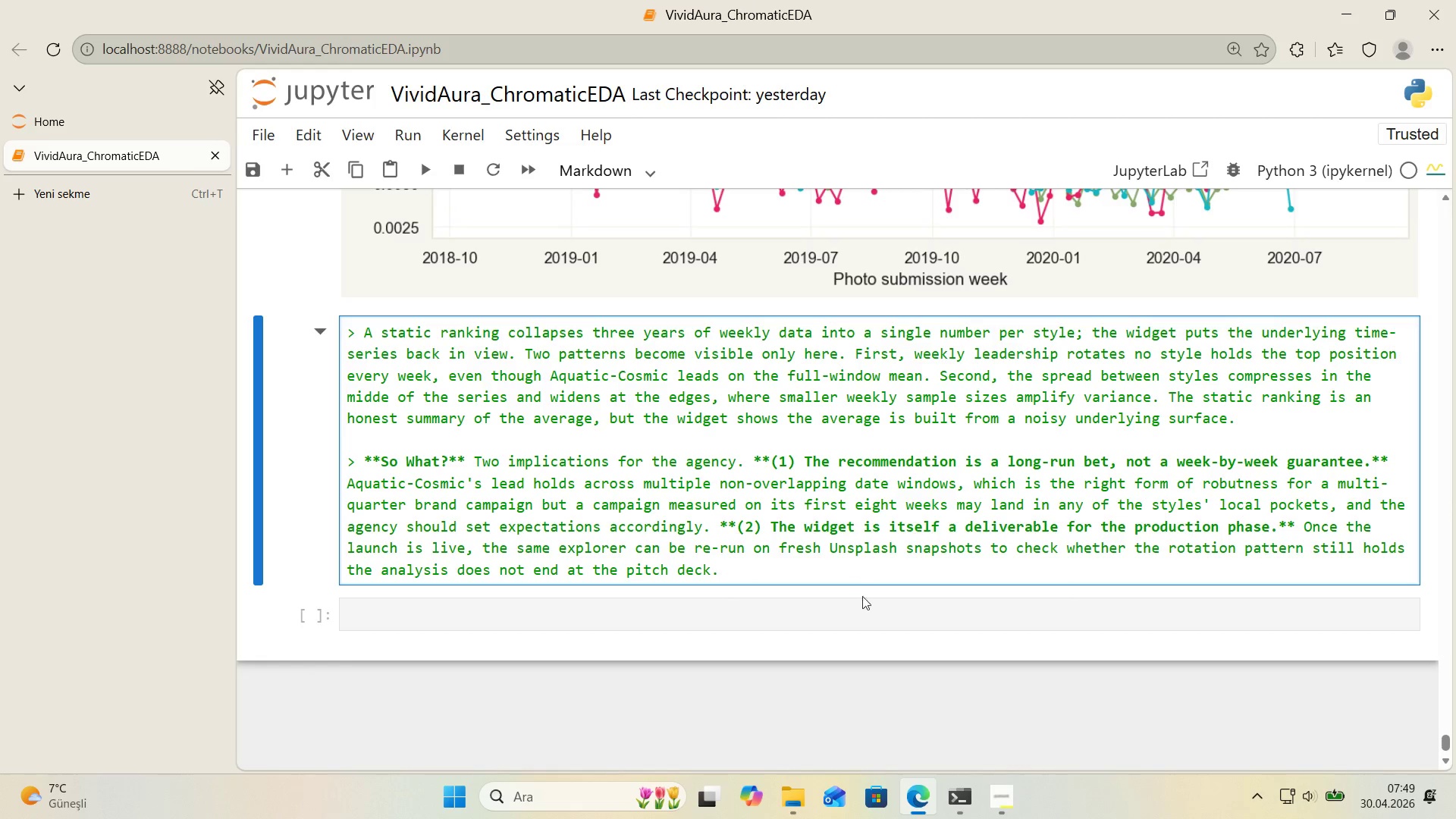 
left_click([868, 620])
 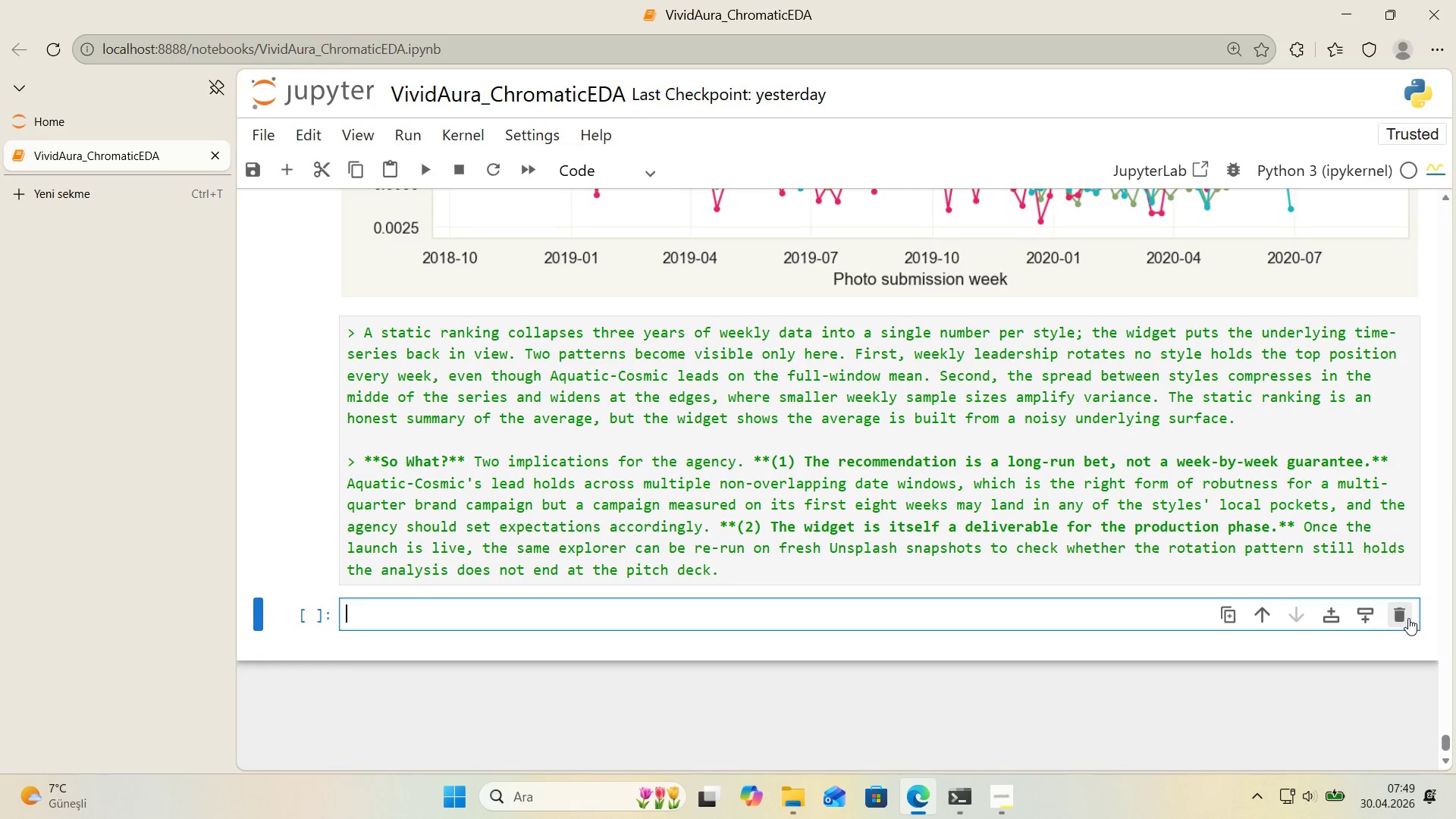 
left_click([1401, 617])
 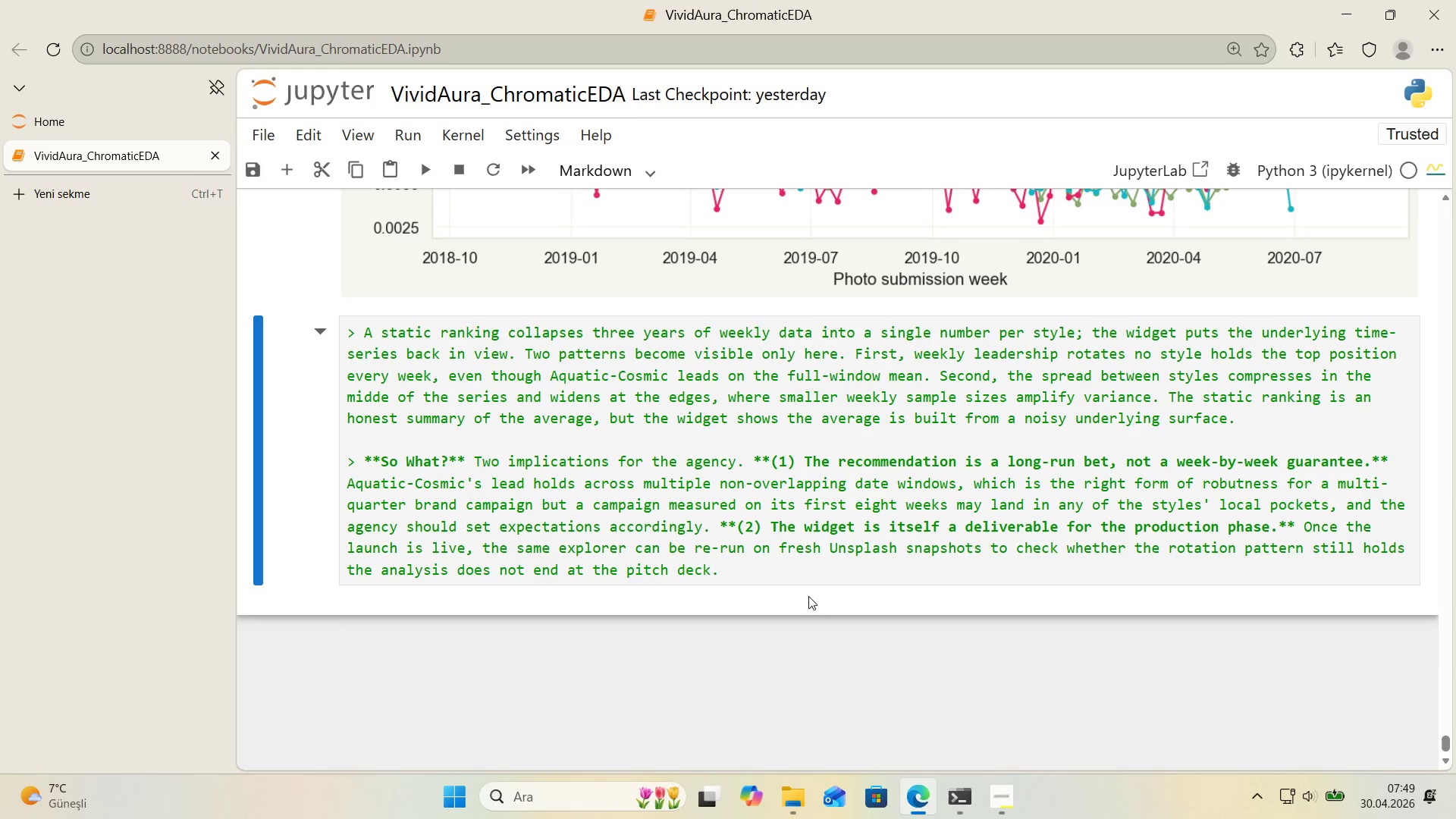 
left_click([785, 566])
 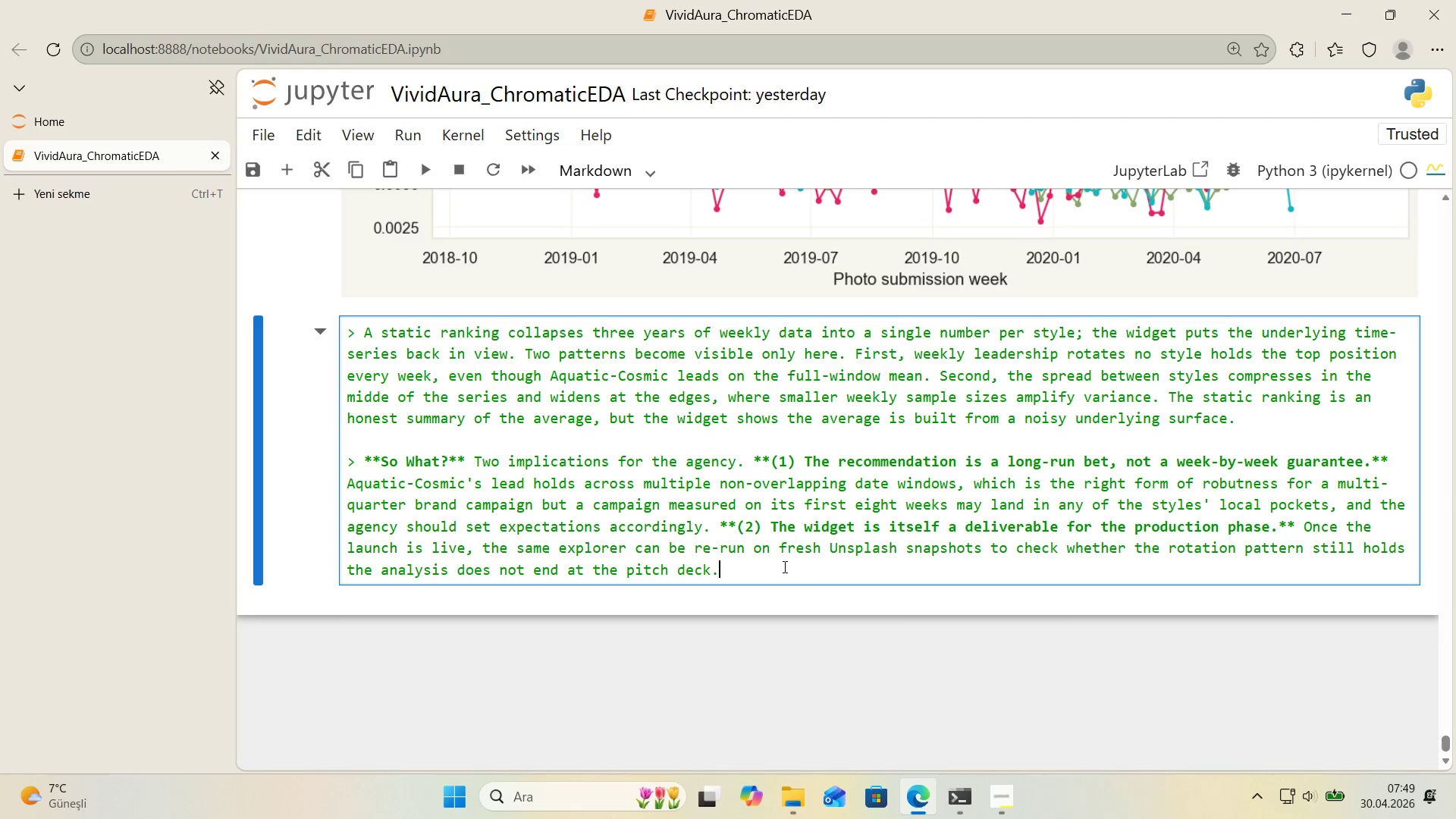 
key(Shift+Enter)
 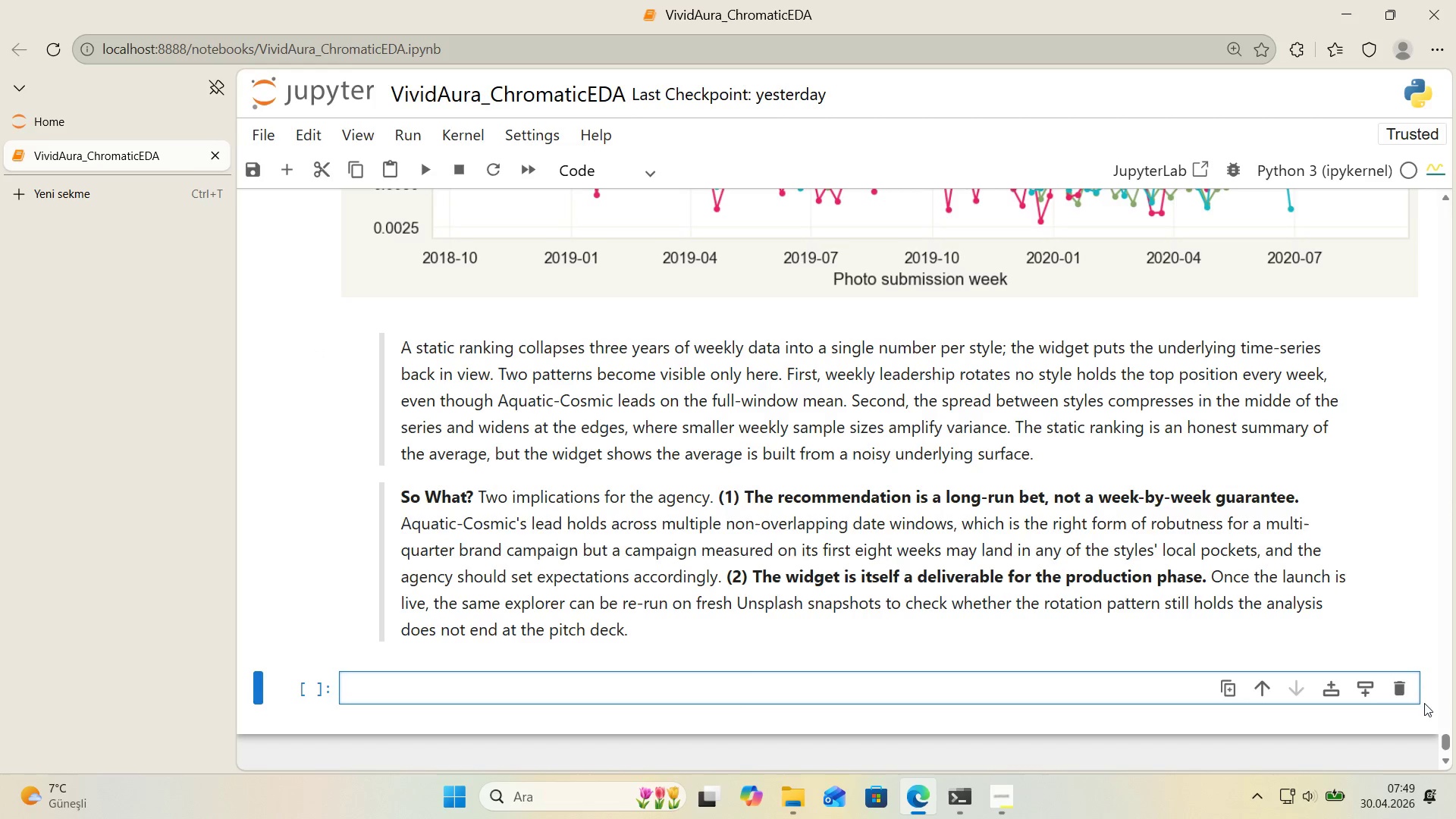 